 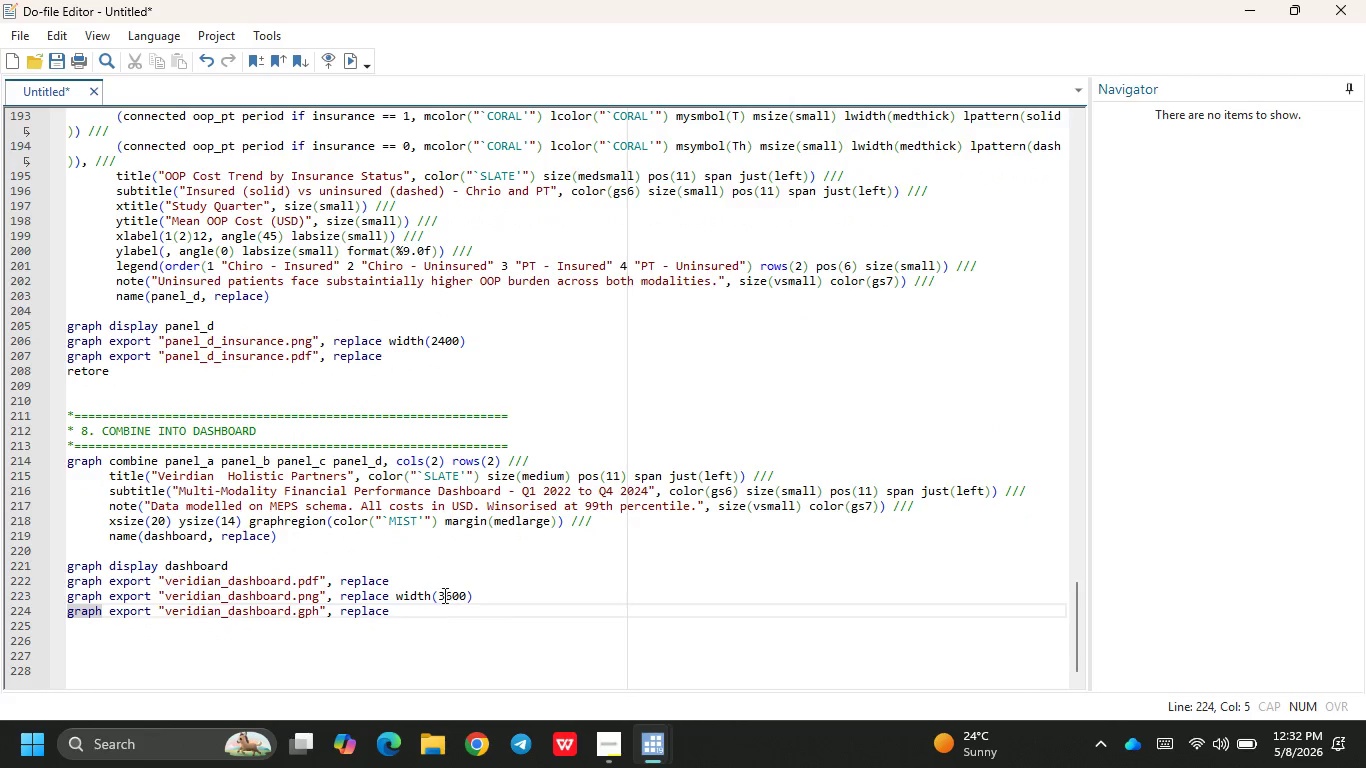 
left_click([428, 603])
 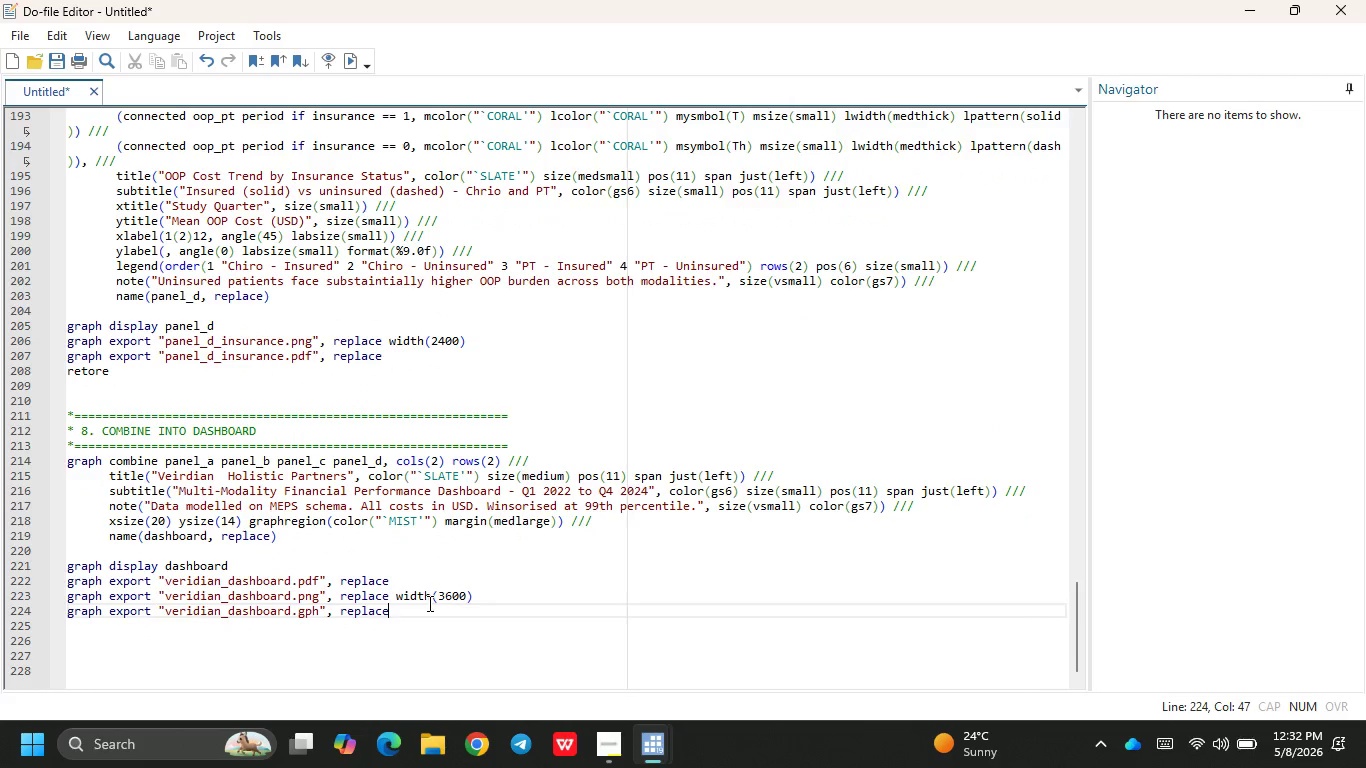 
key(Enter)
 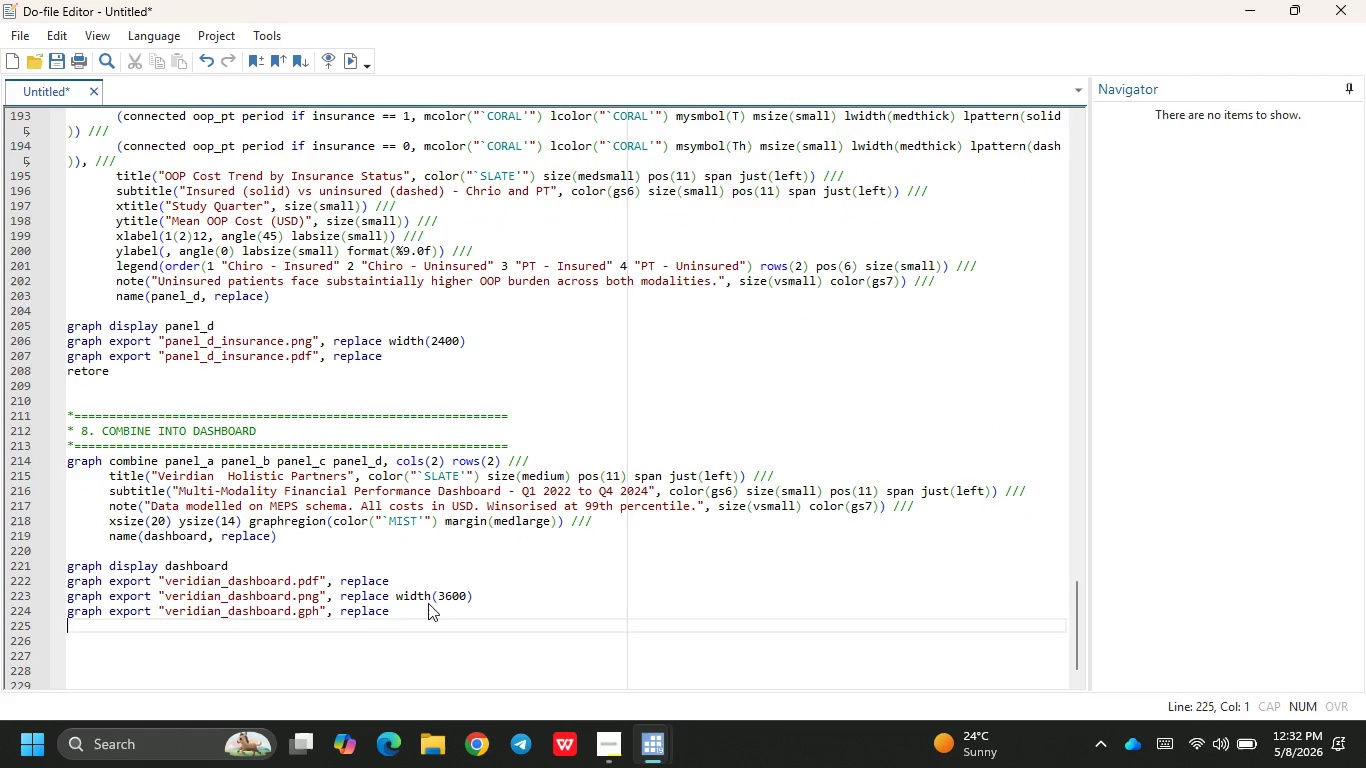 
key(Enter)
 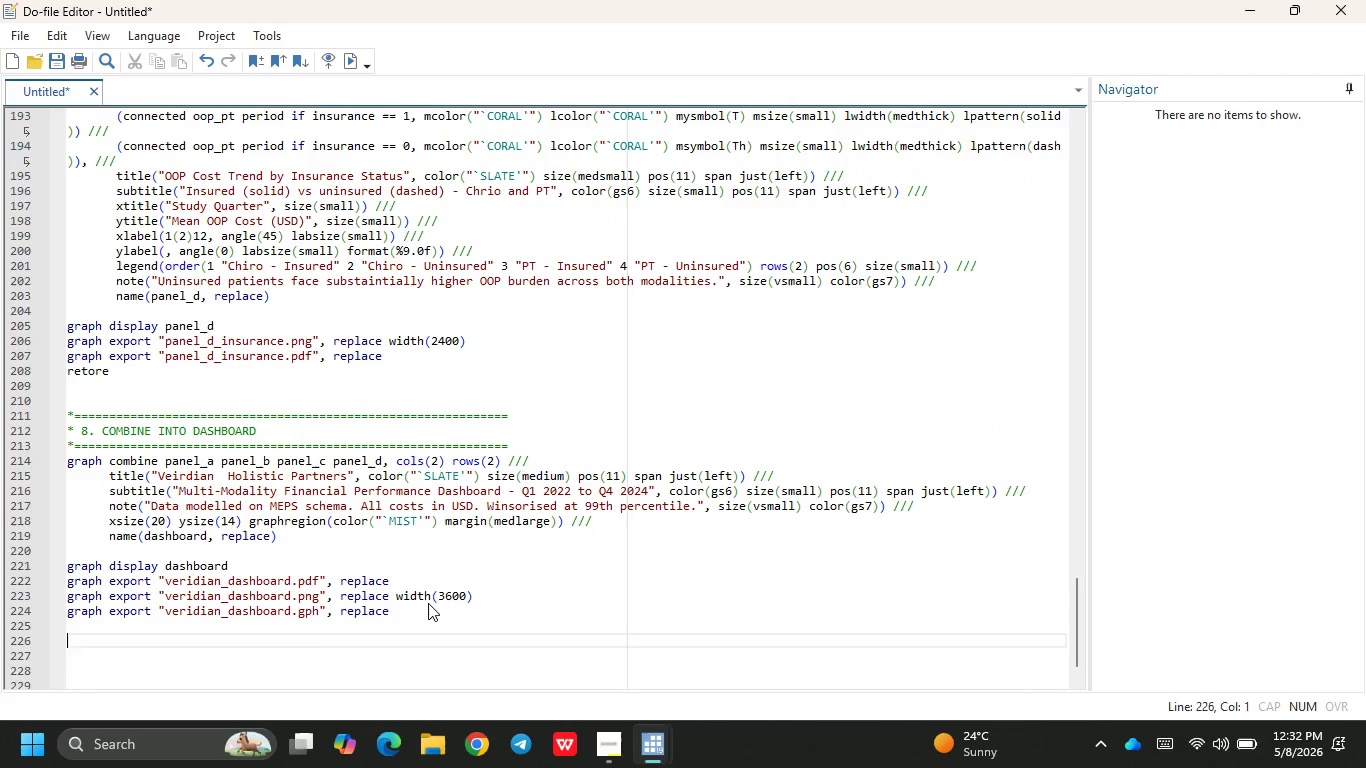 
key(Shift+8)
 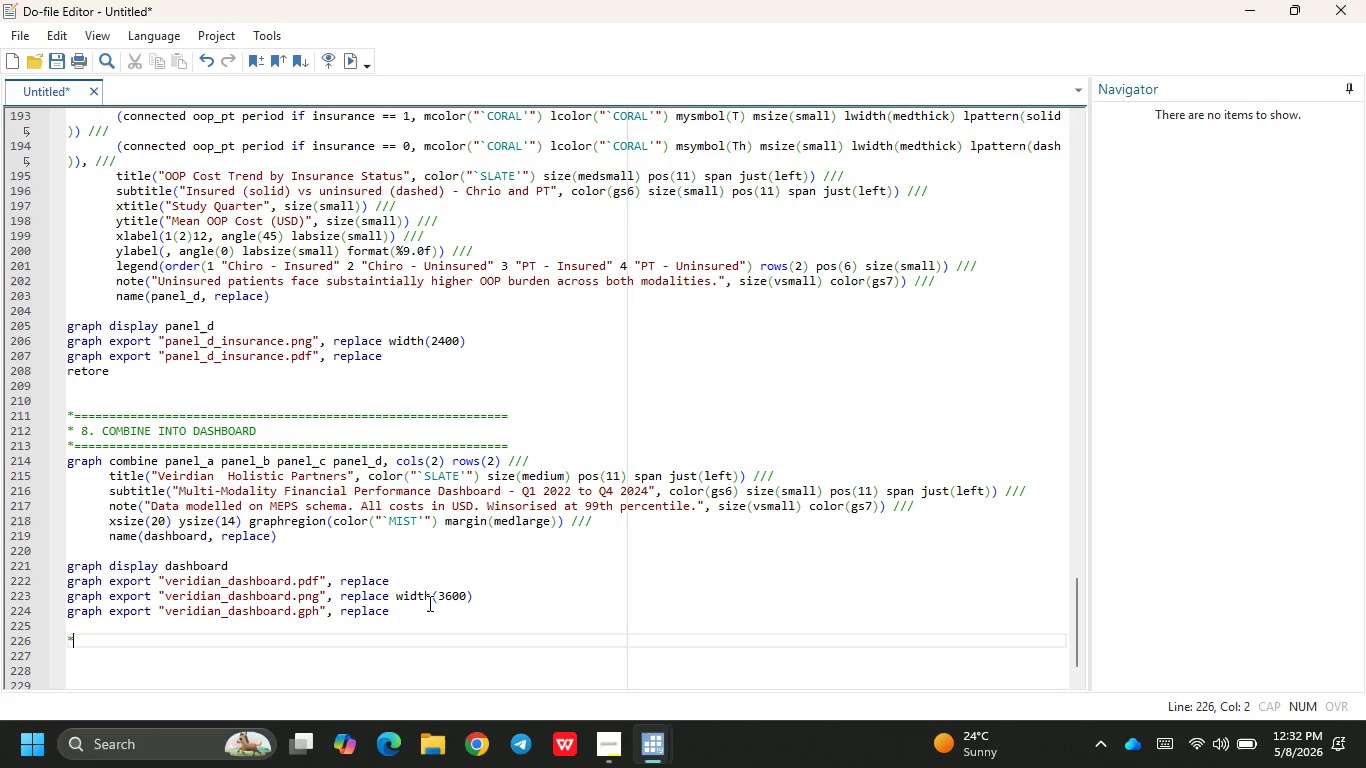 
key(Minus)
 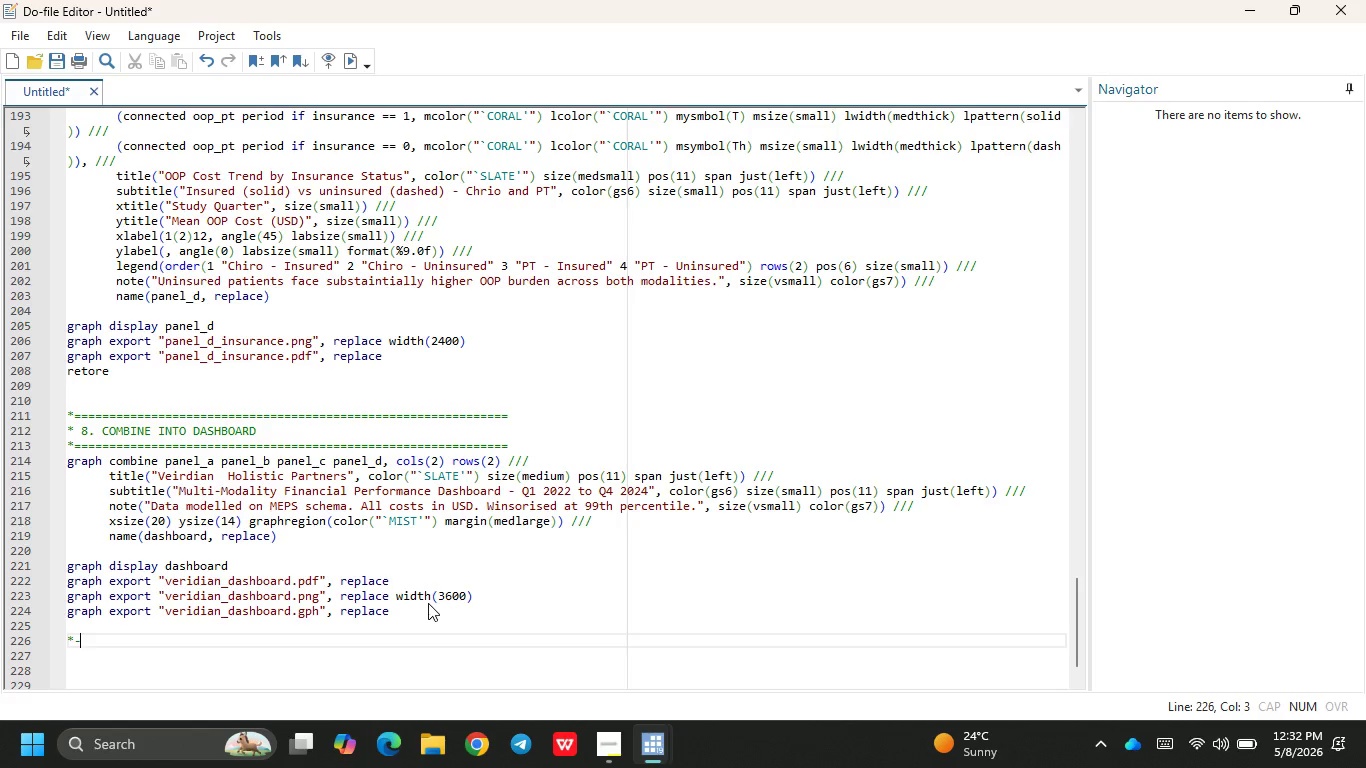 
key(Backspace)
 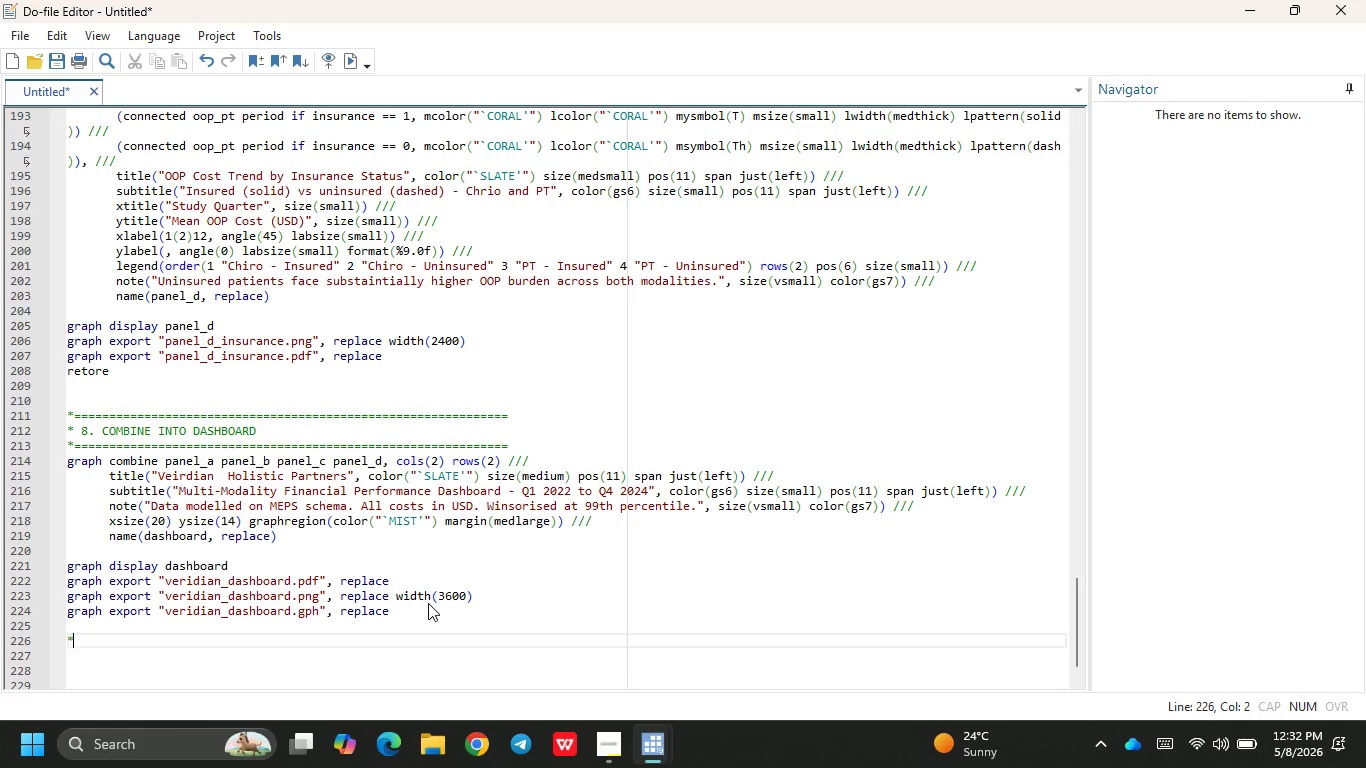 
hold_key(key=Equal, duration=1.53)
 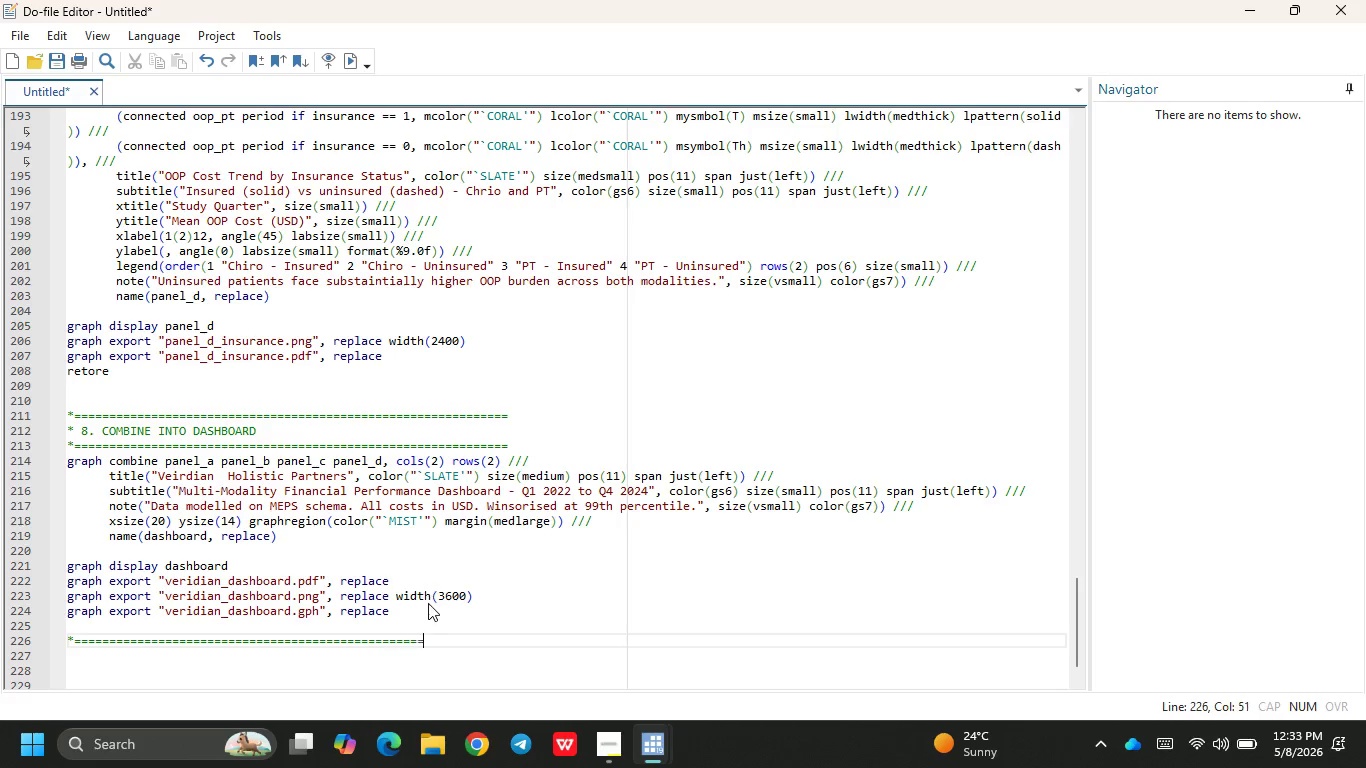 
hold_key(key=Equal, duration=0.69)
 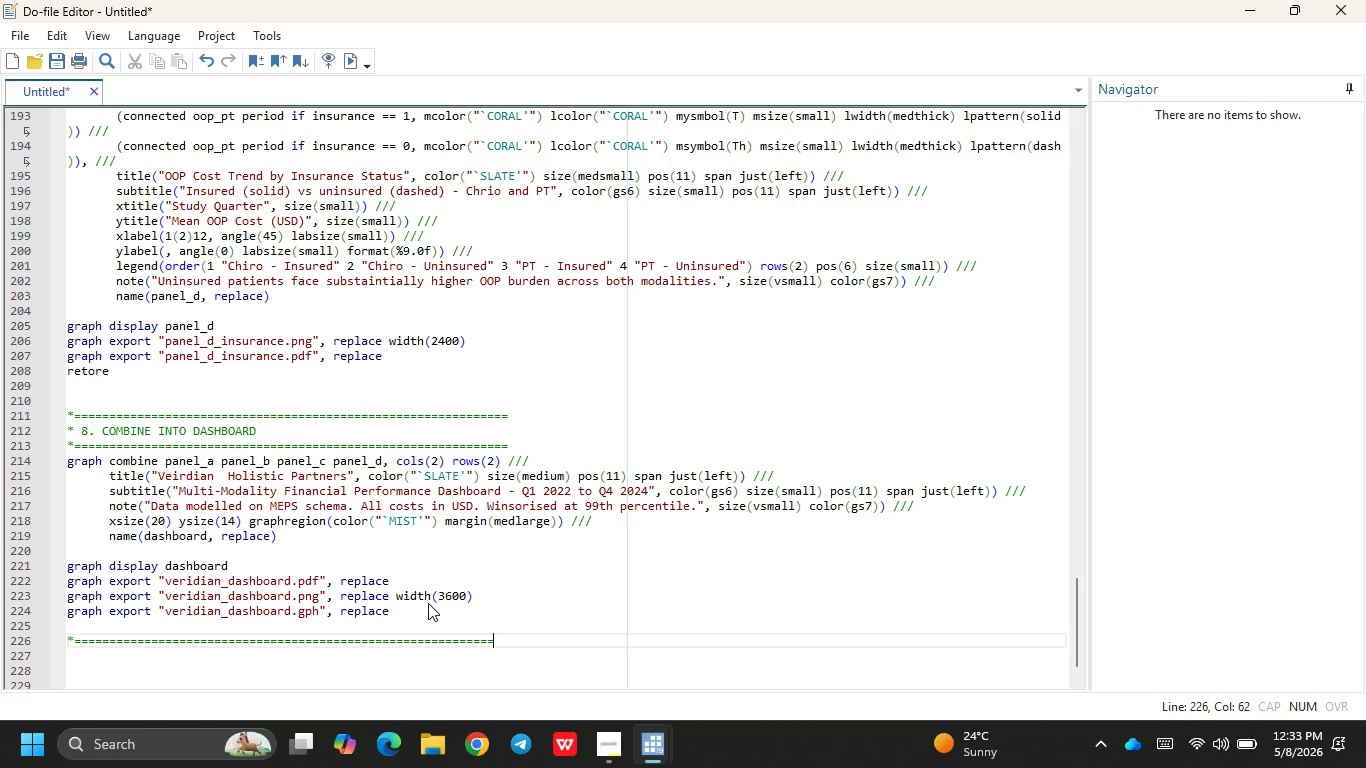 
hold_key(key=Equal, duration=0.44)
 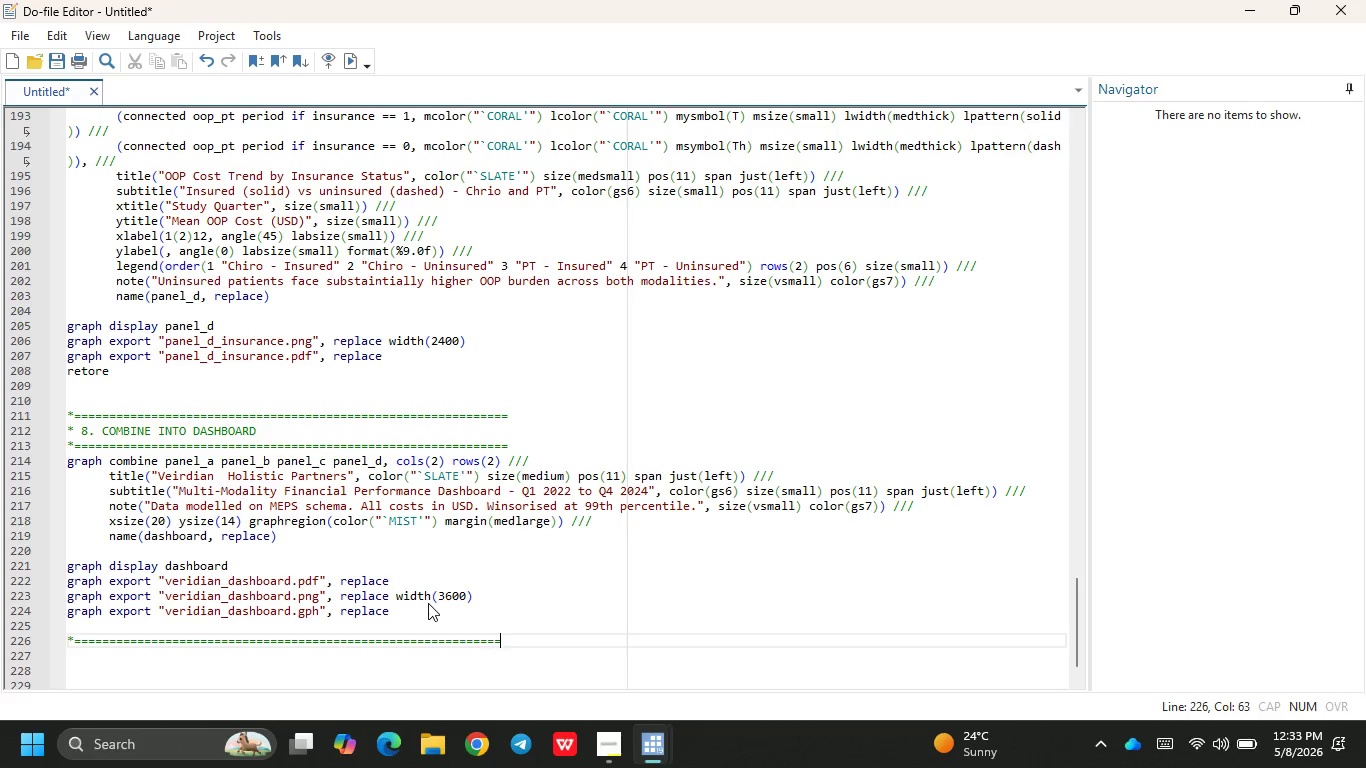 
key(Equal)
 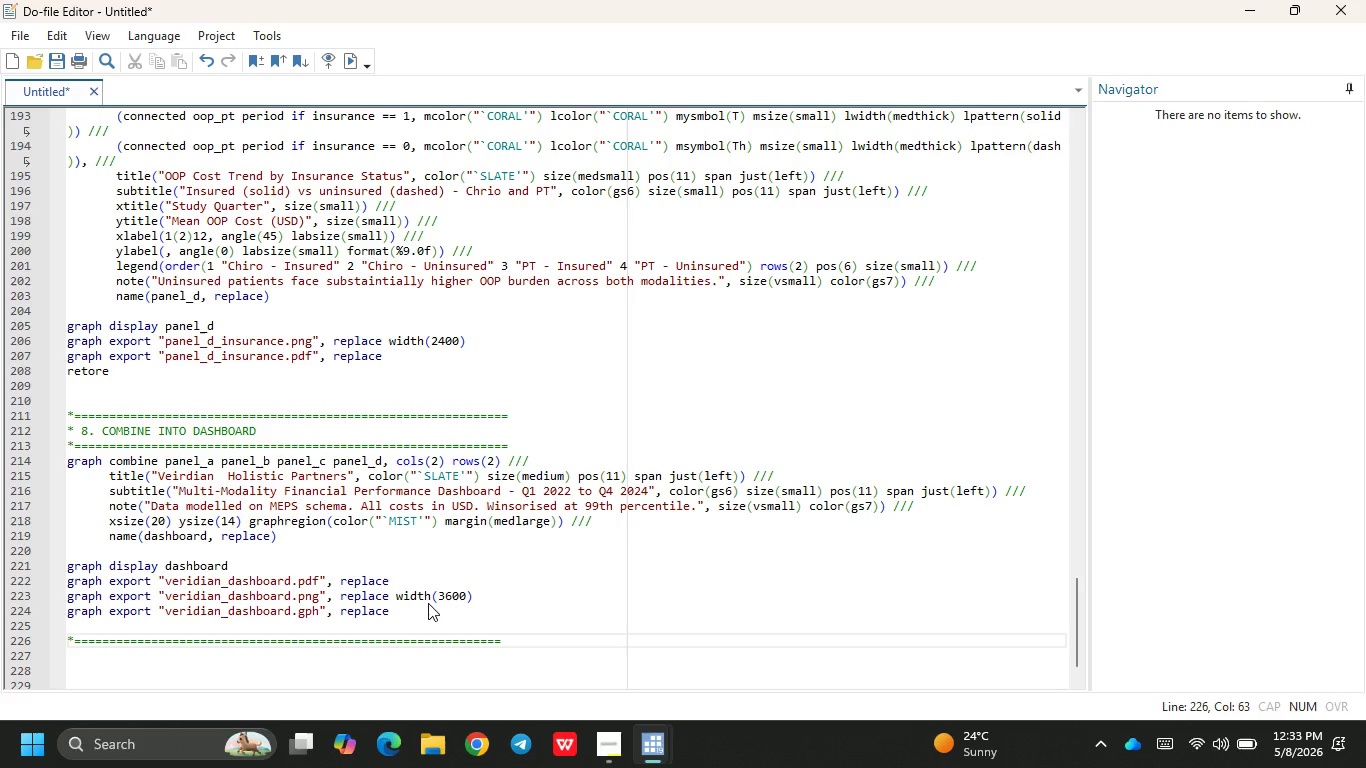 
key(Equal)
 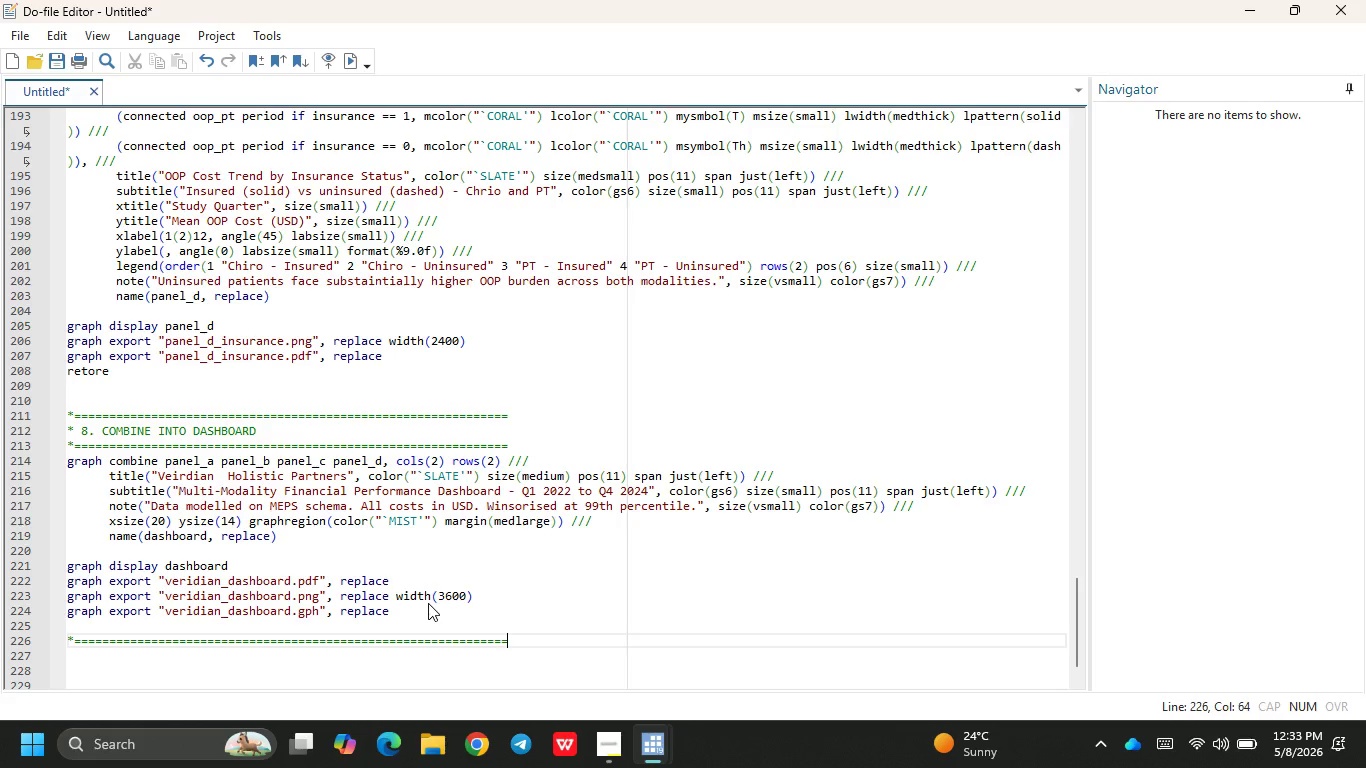 
key(Enter)
 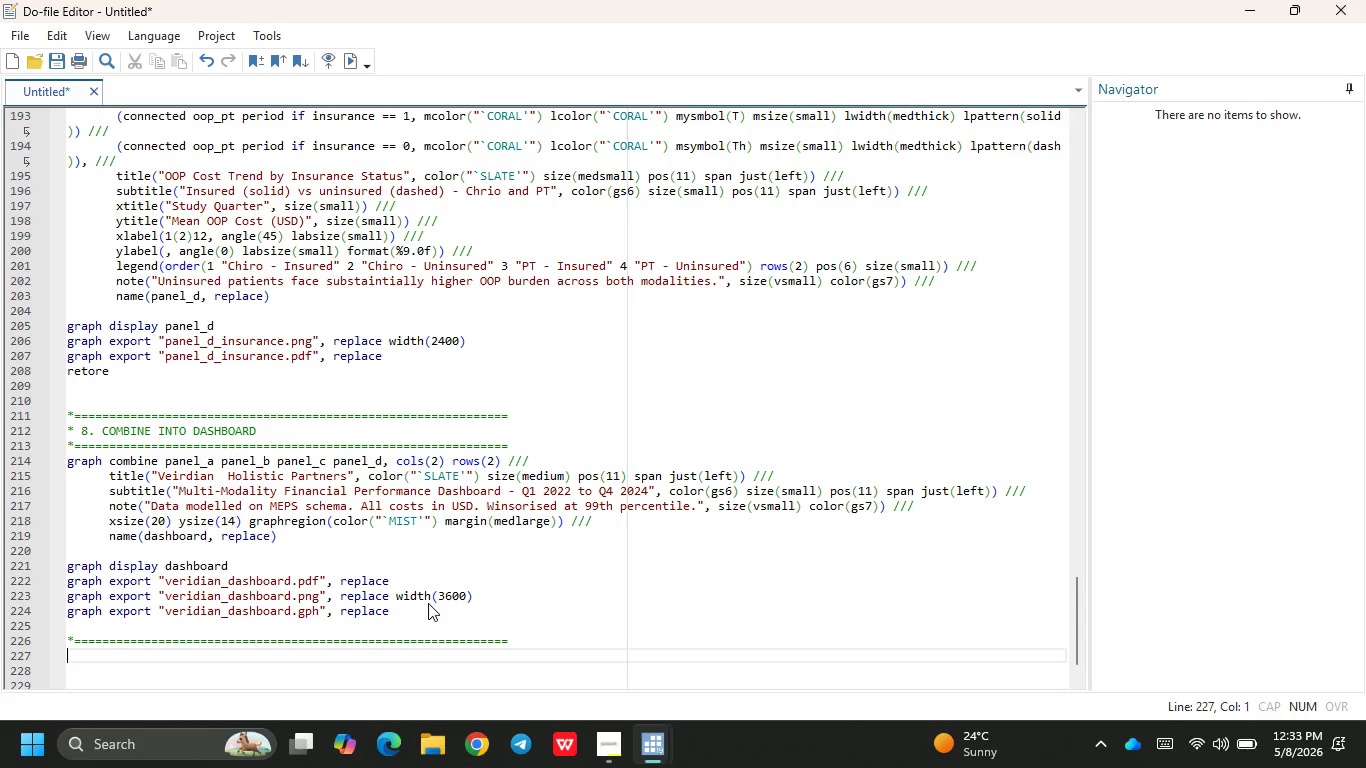 
type(* 9. FINAL MESSAGES)
 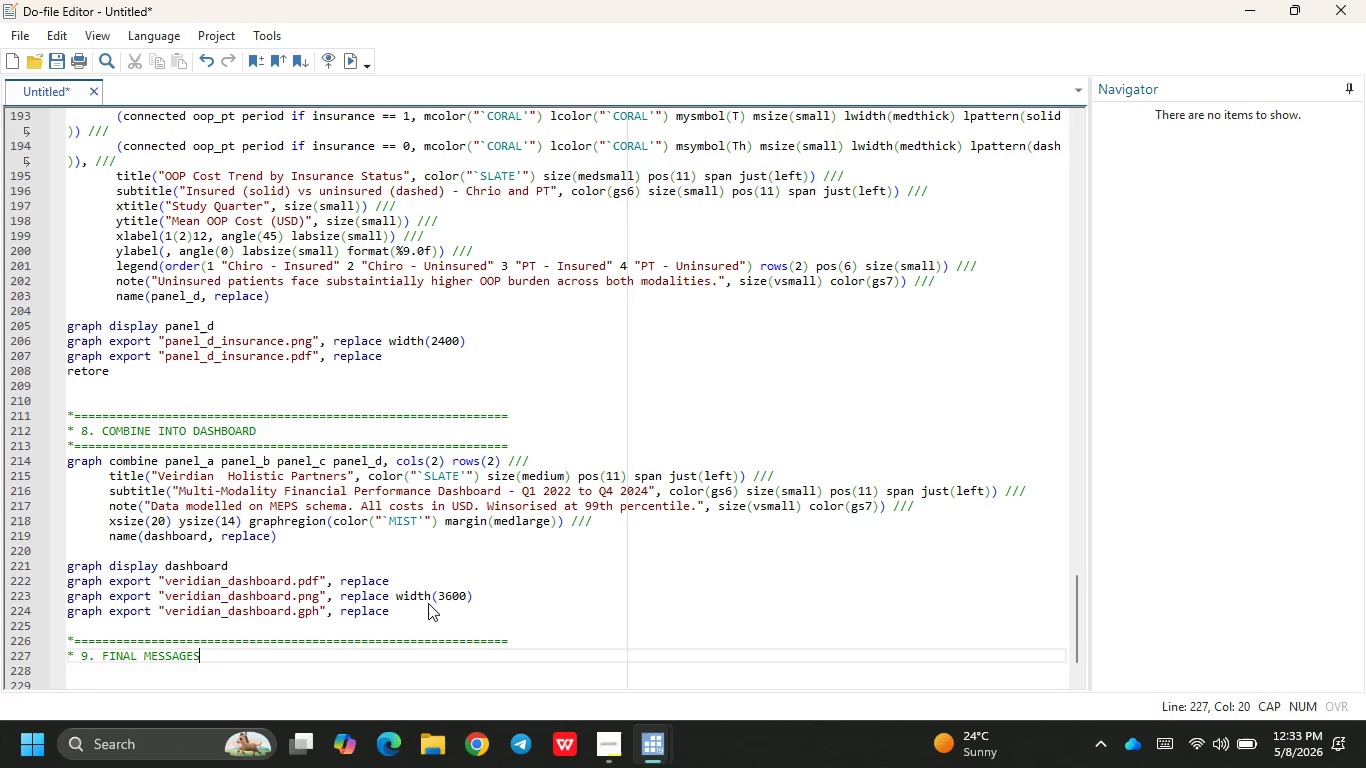 
key(Enter)
 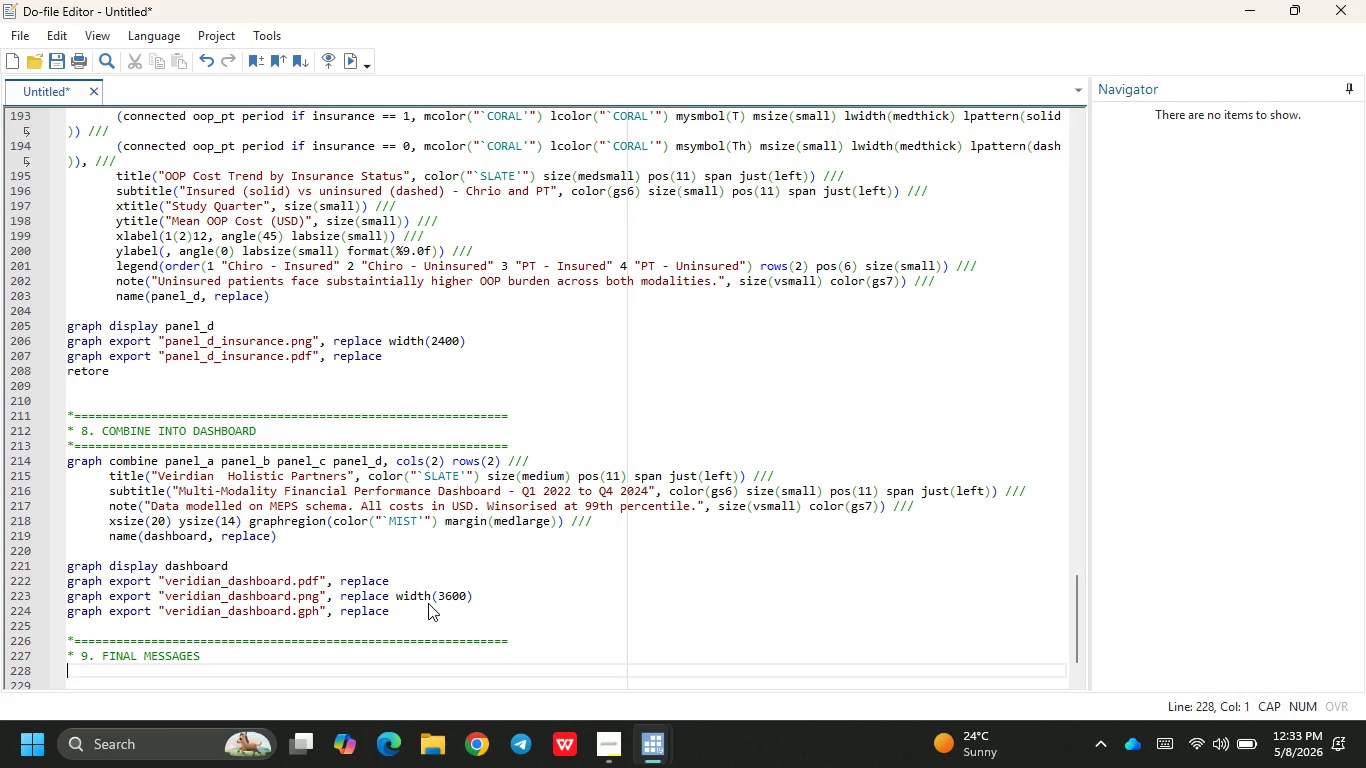 
key(Shift+8)
 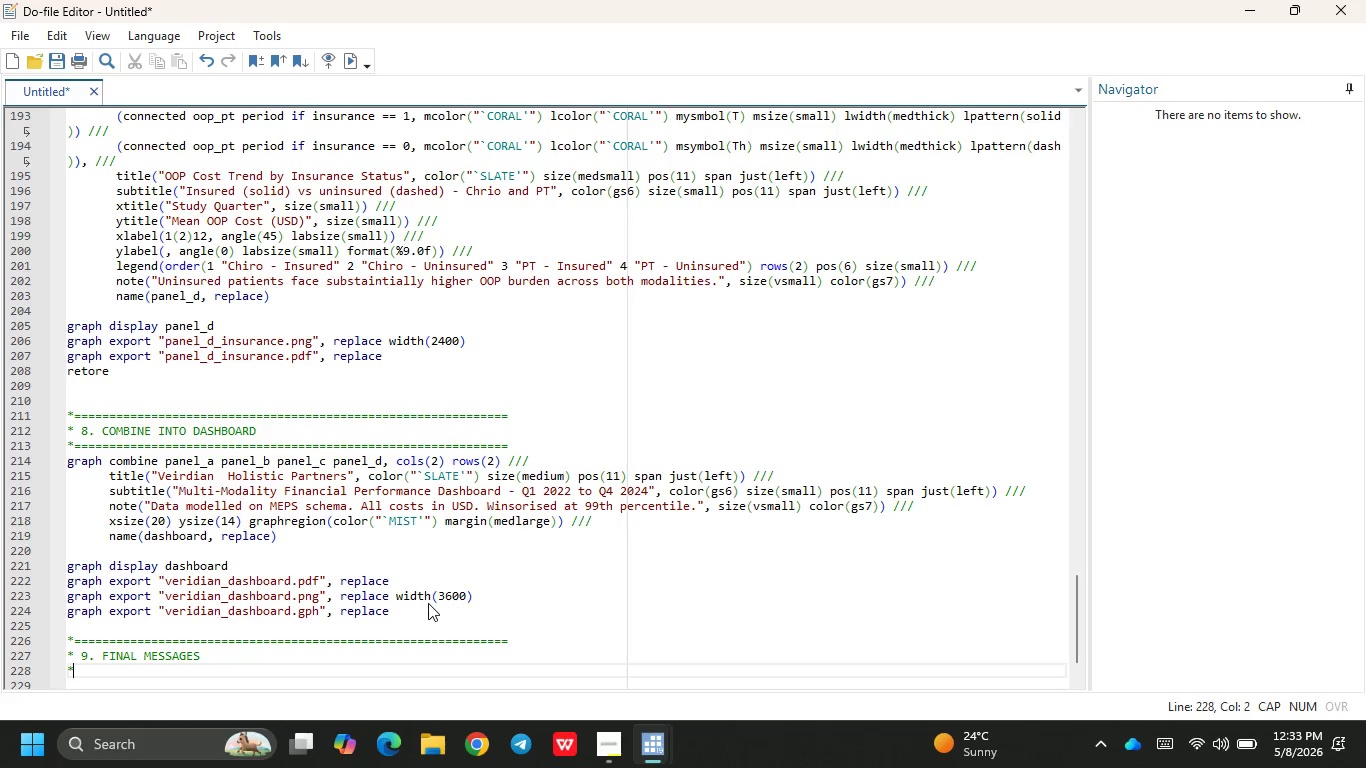 
key(Space)
 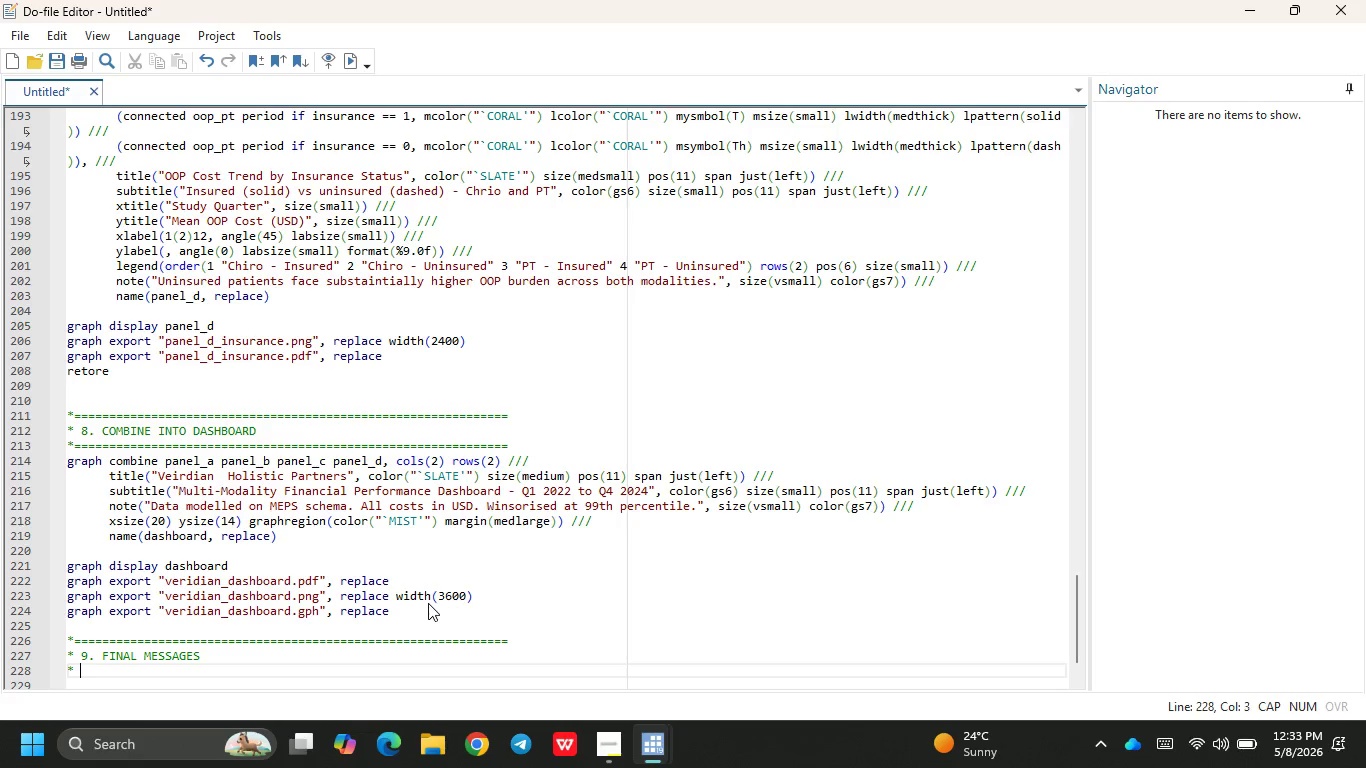 
key(Minus)
 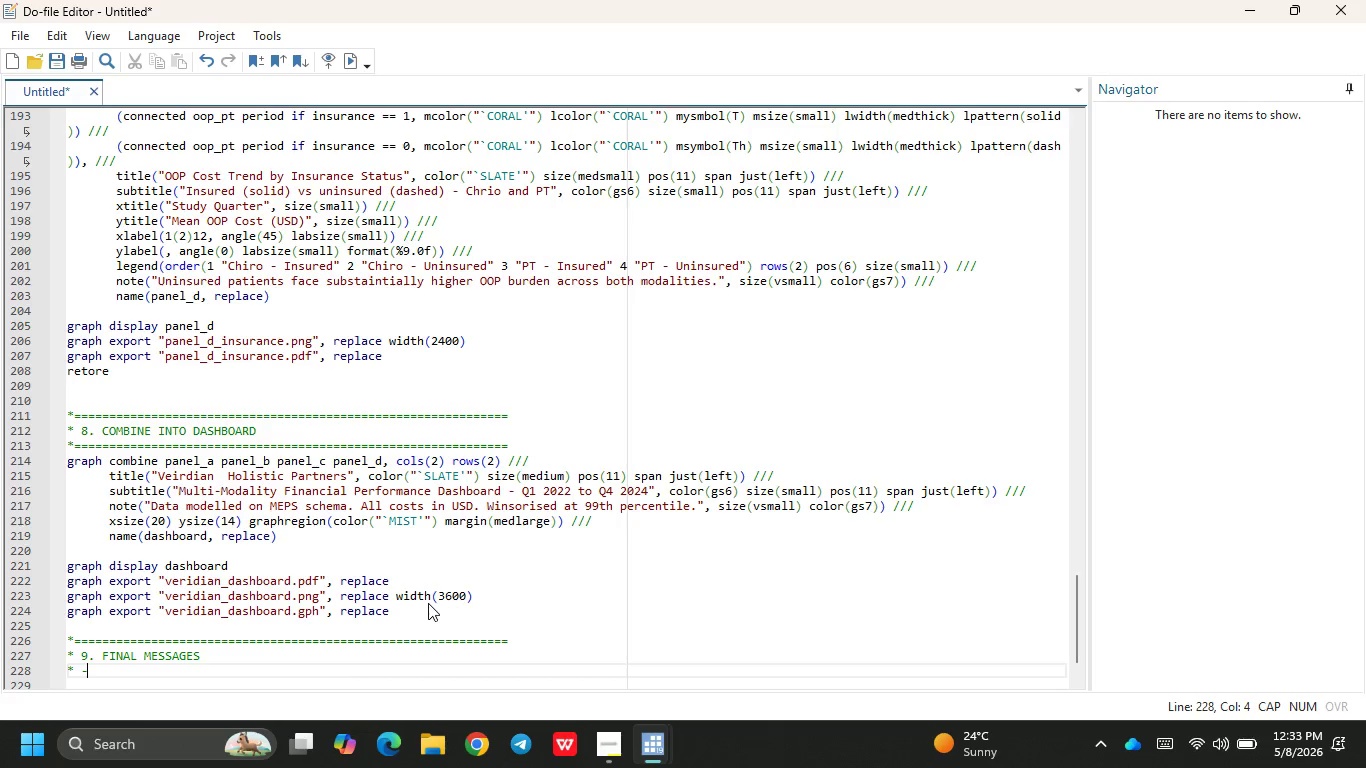 
key(Backspace)
 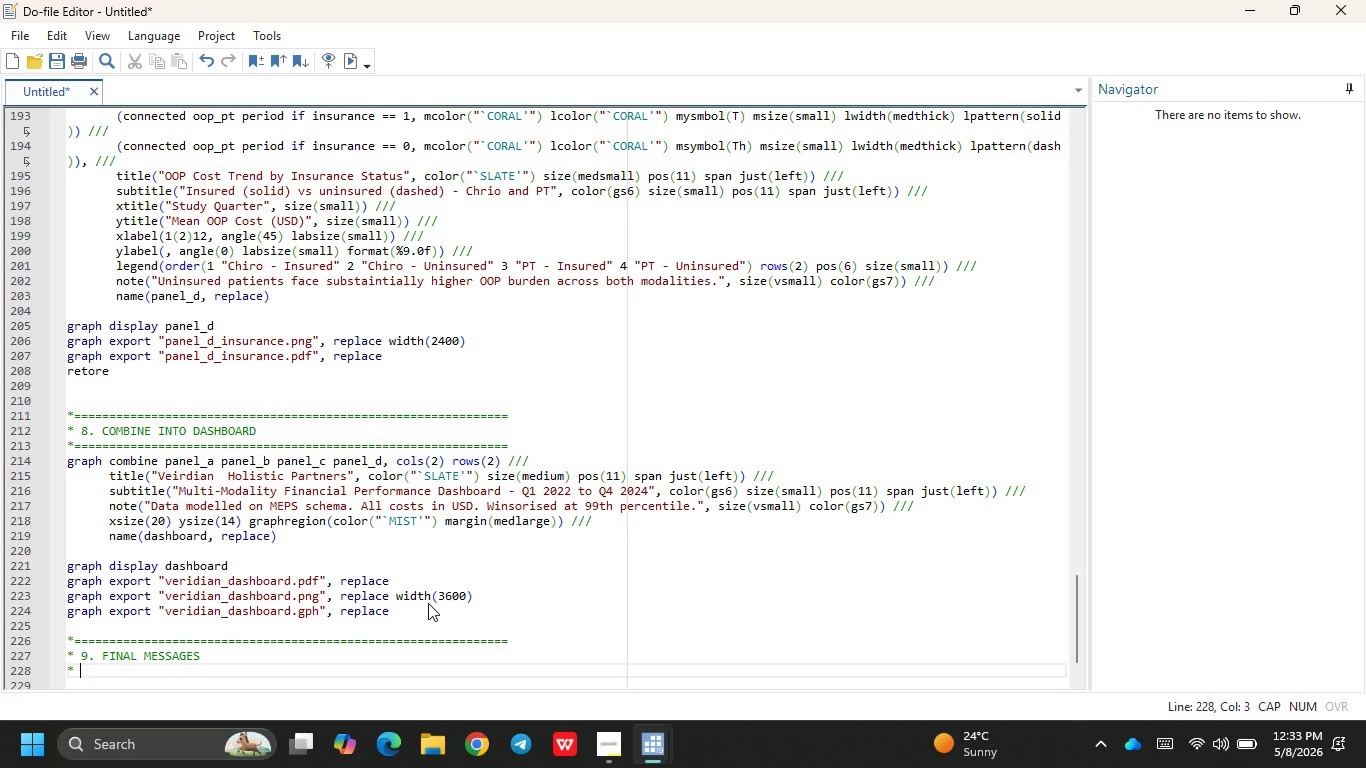 
key(Backspace)
 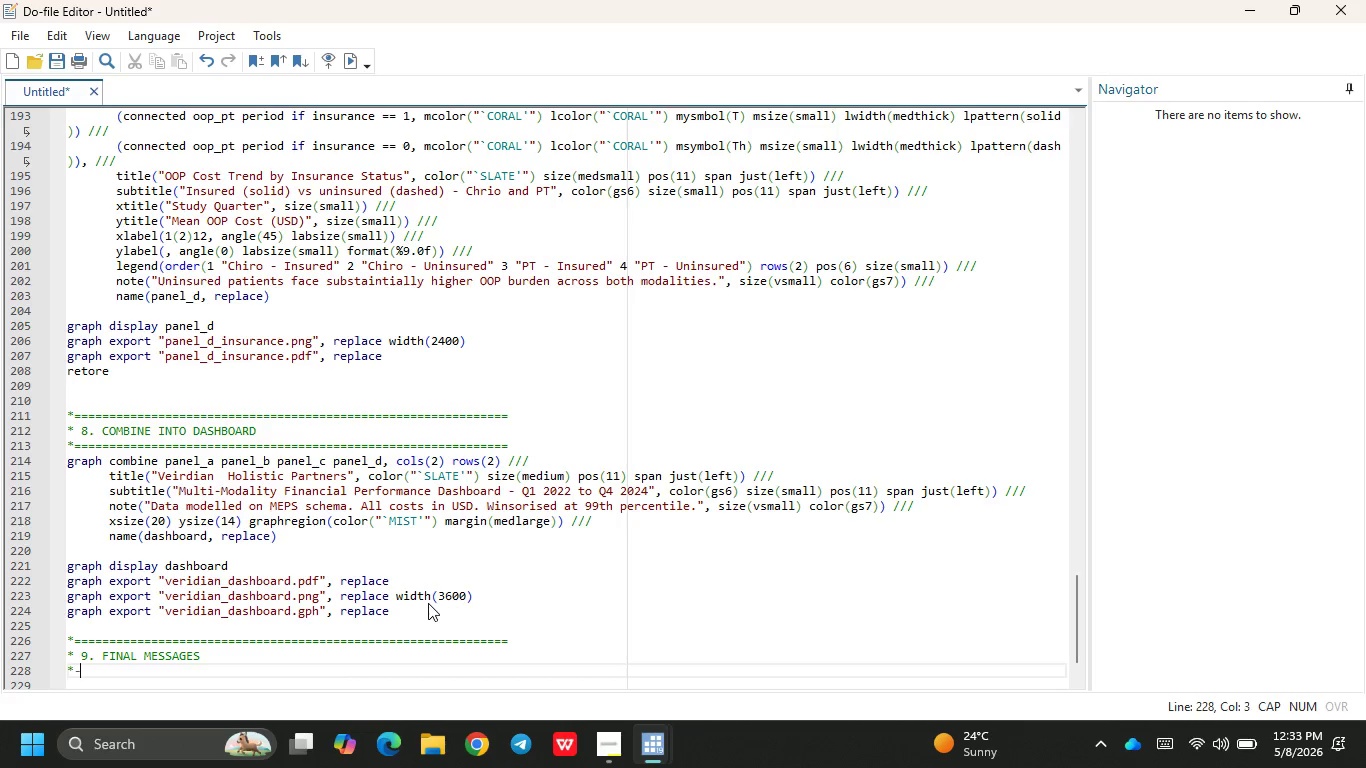 
hold_key(key=Minus, duration=0.34)
 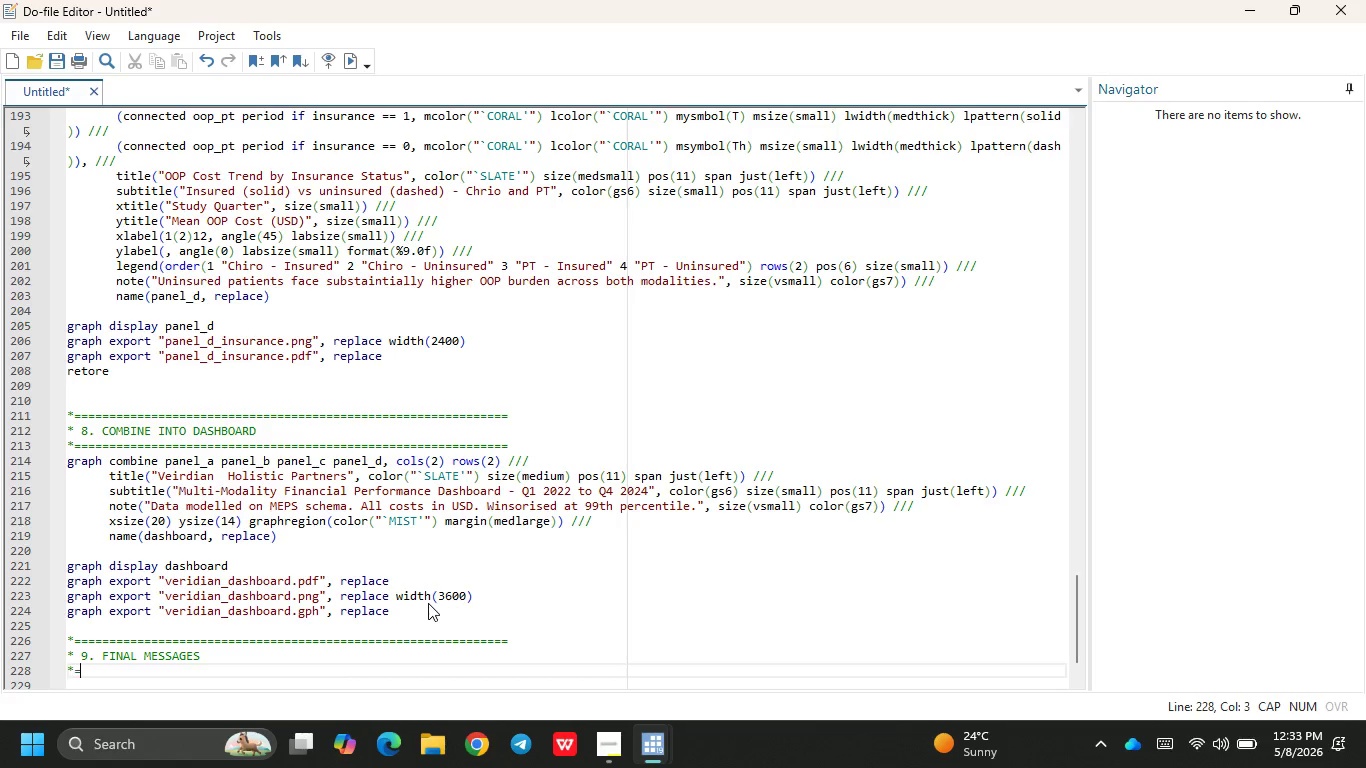 
key(Equal)
 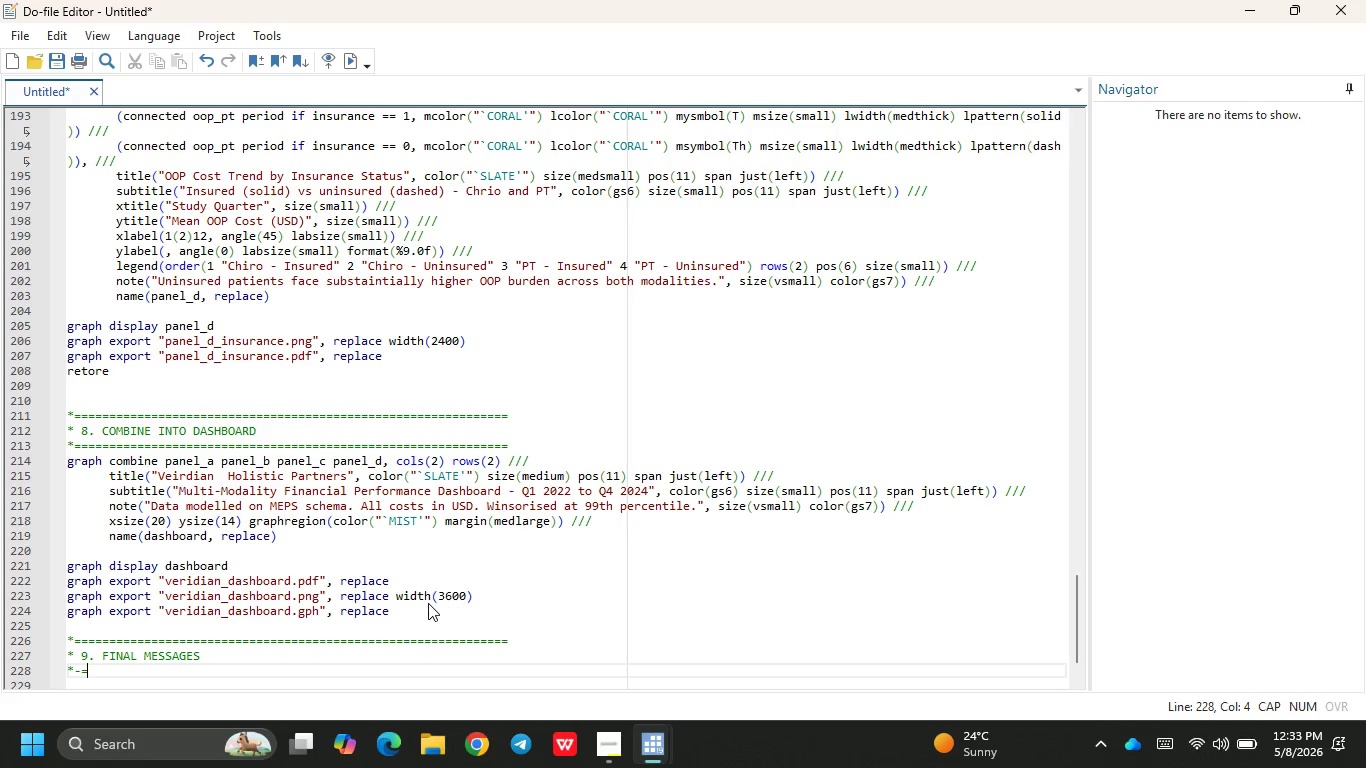 
key(Backspace)
 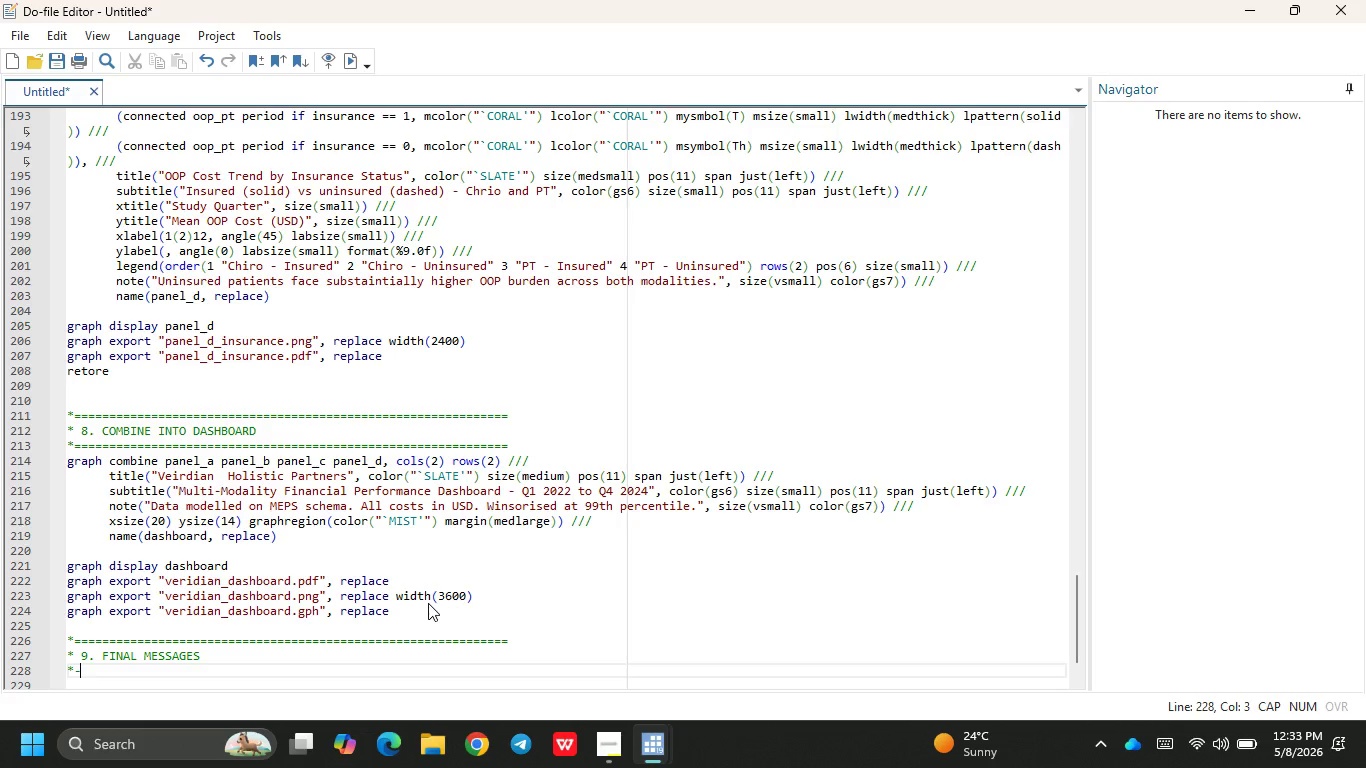 
key(Backspace)
 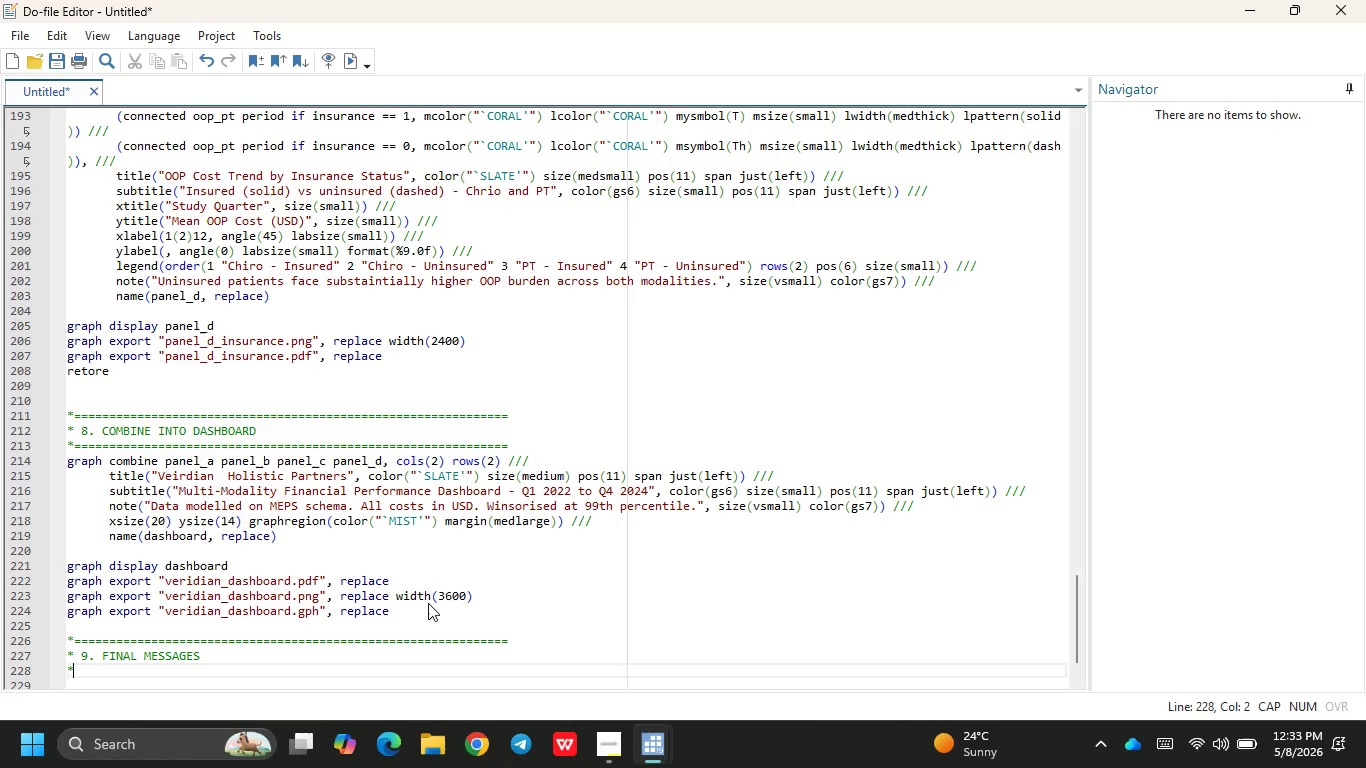 
hold_key(key=Equal, duration=1.5)
 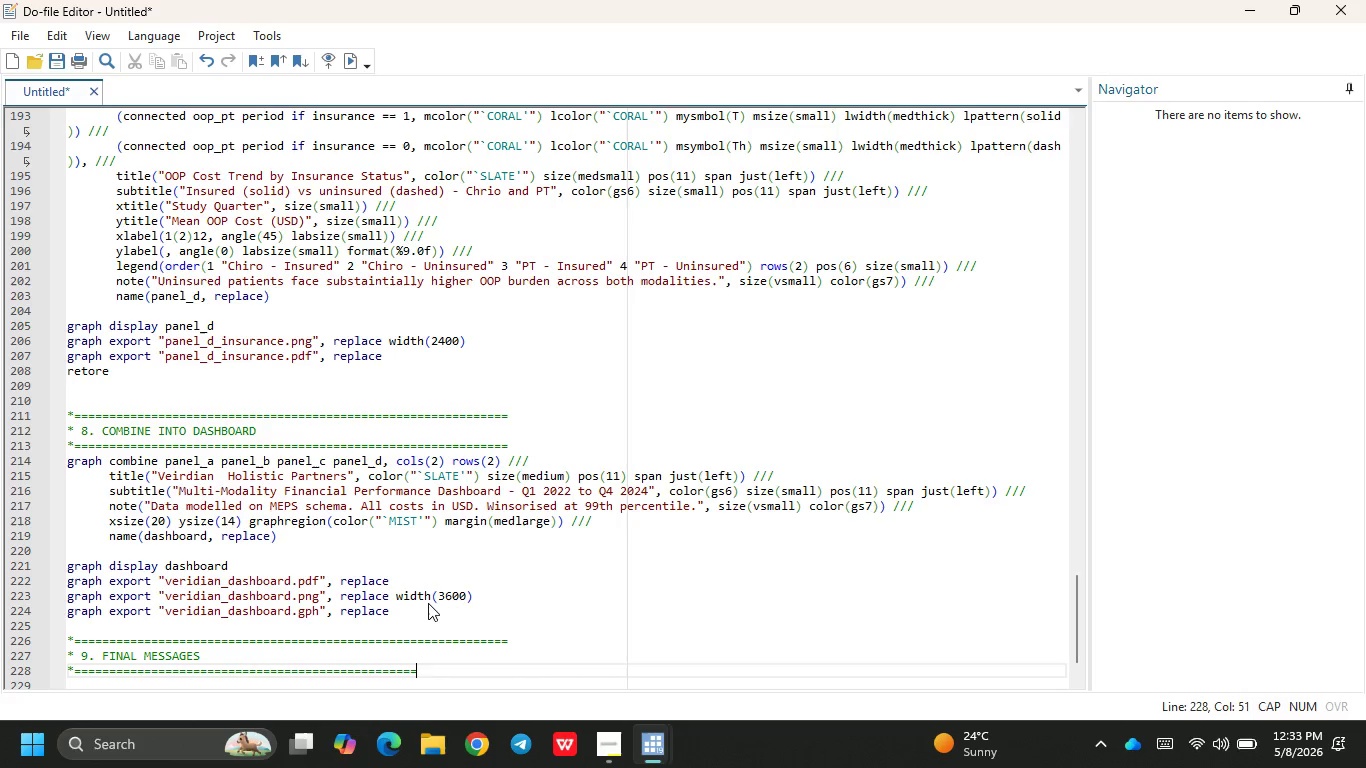 
hold_key(key=Equal, duration=0.86)
 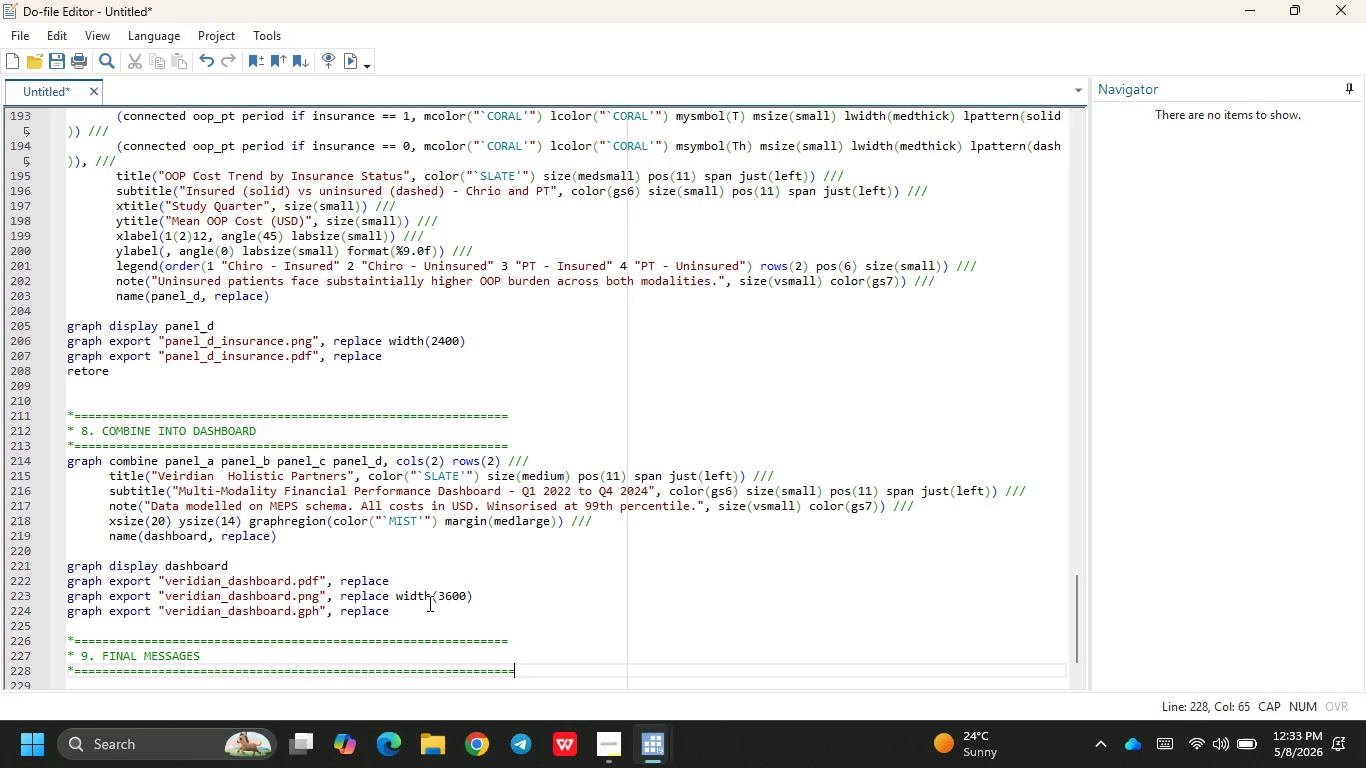 
key(Backspace)
 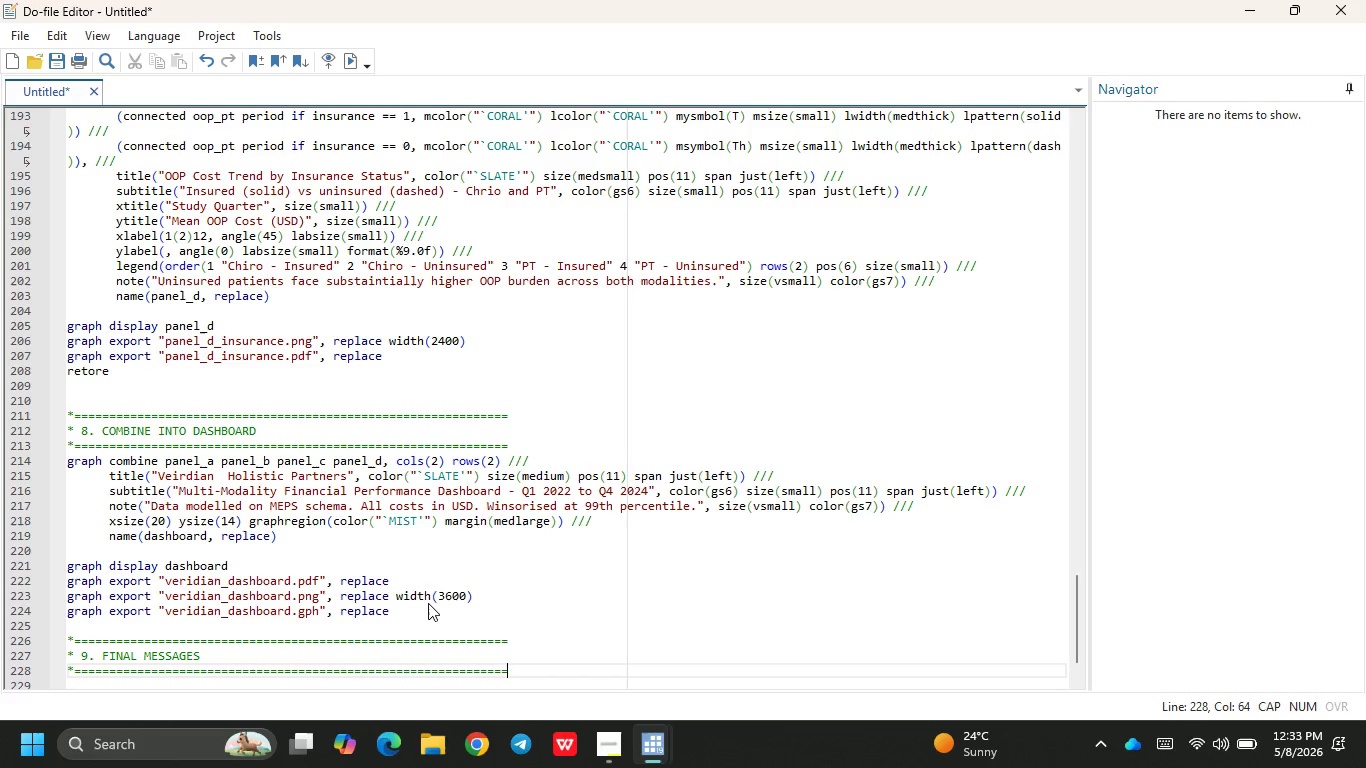 
key(Enter)
 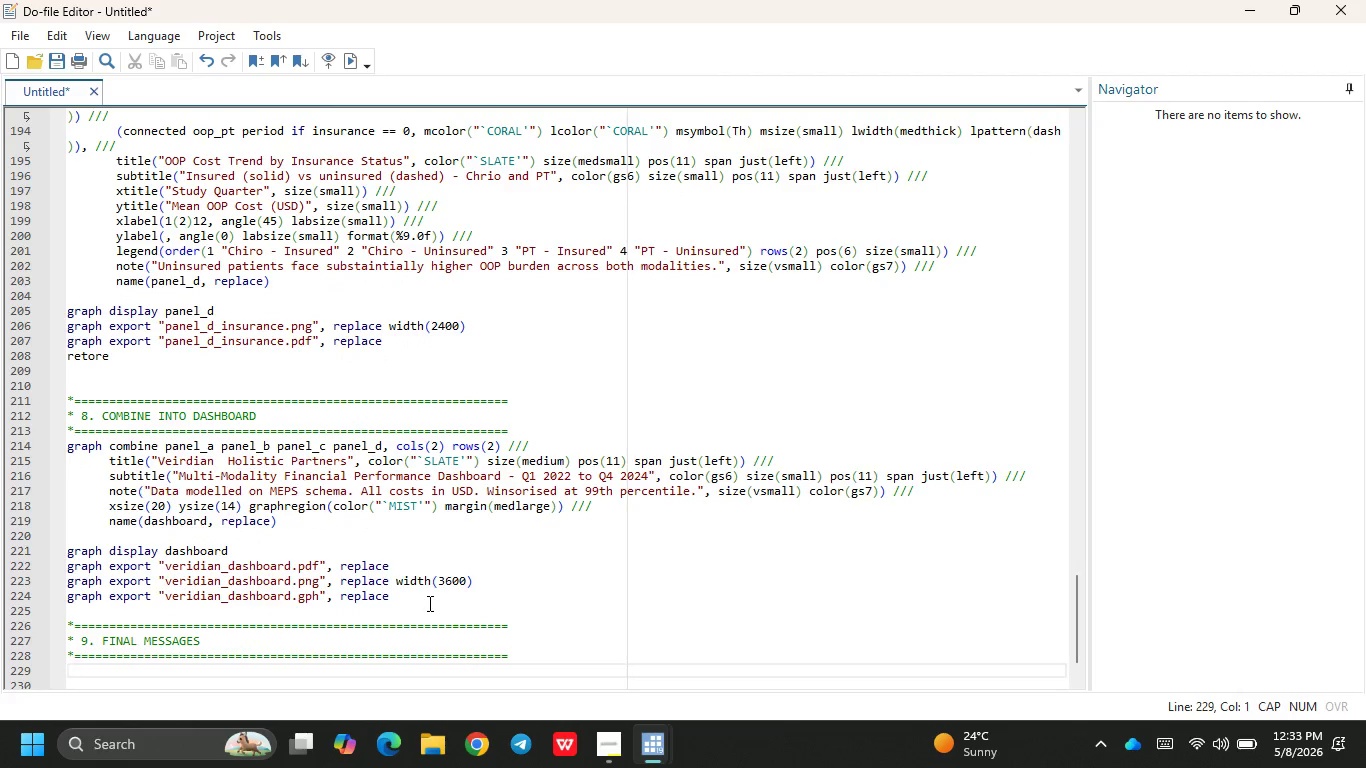 
type(save "veiri)
key(Backspace)
key(Backspace)
key(Backspace)
key(Backspace)
type(eridian )
 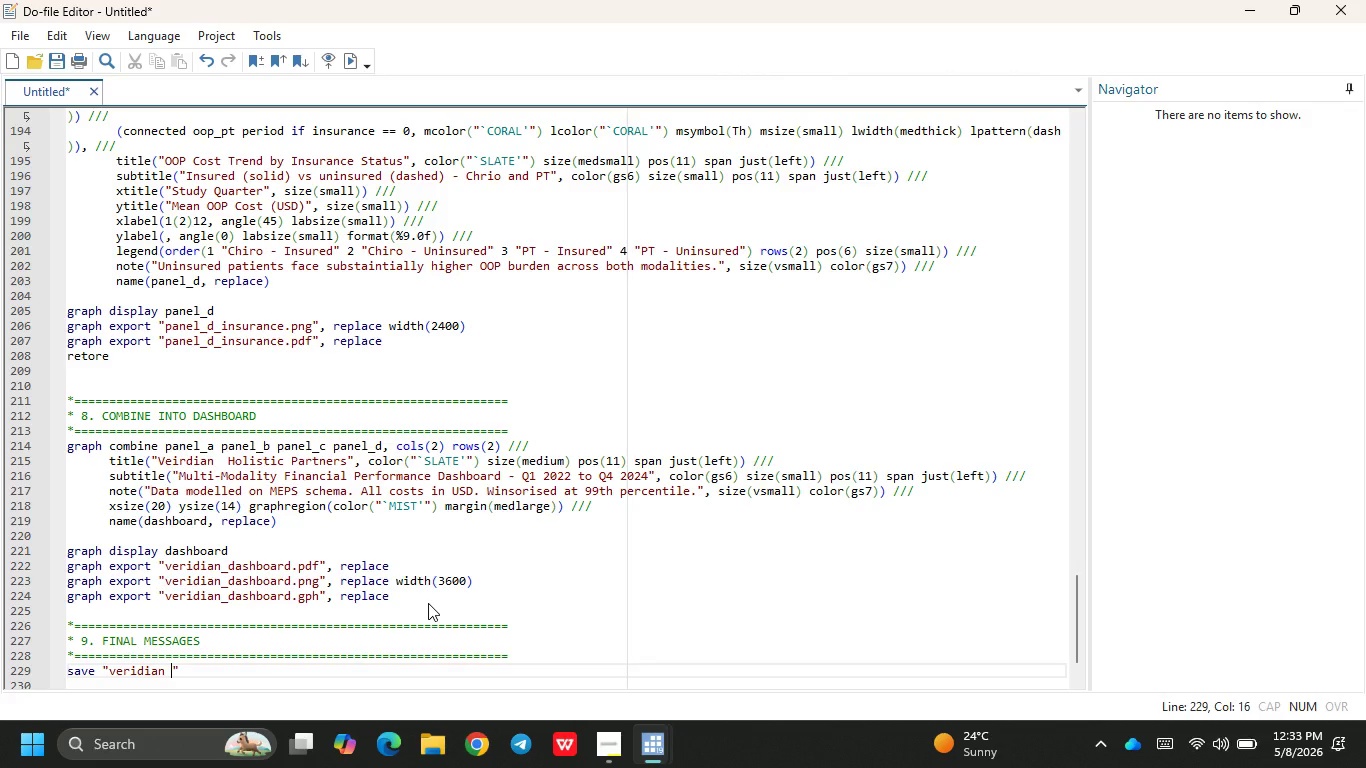 
wait(16.91)
 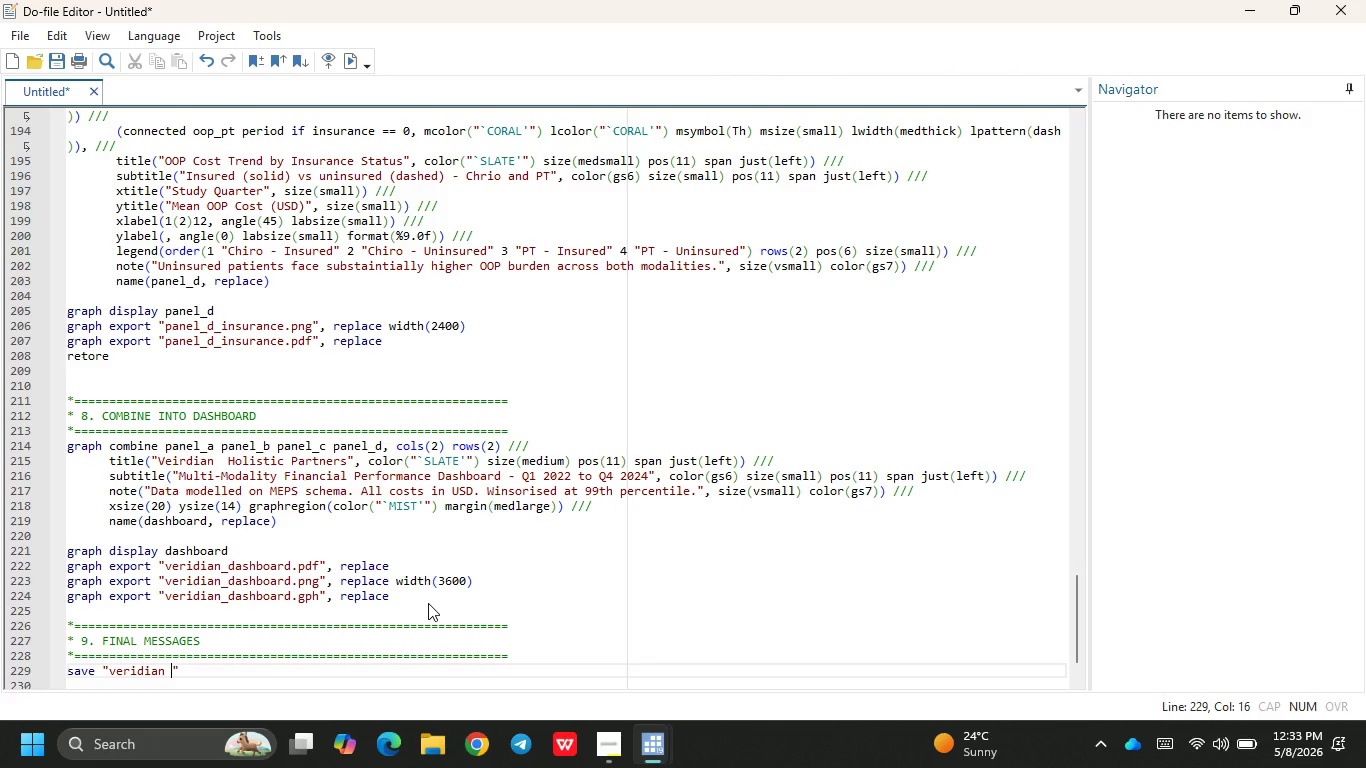 
scroll: coordinate [428, 576], scroll_direction: up, amount: 7.0
 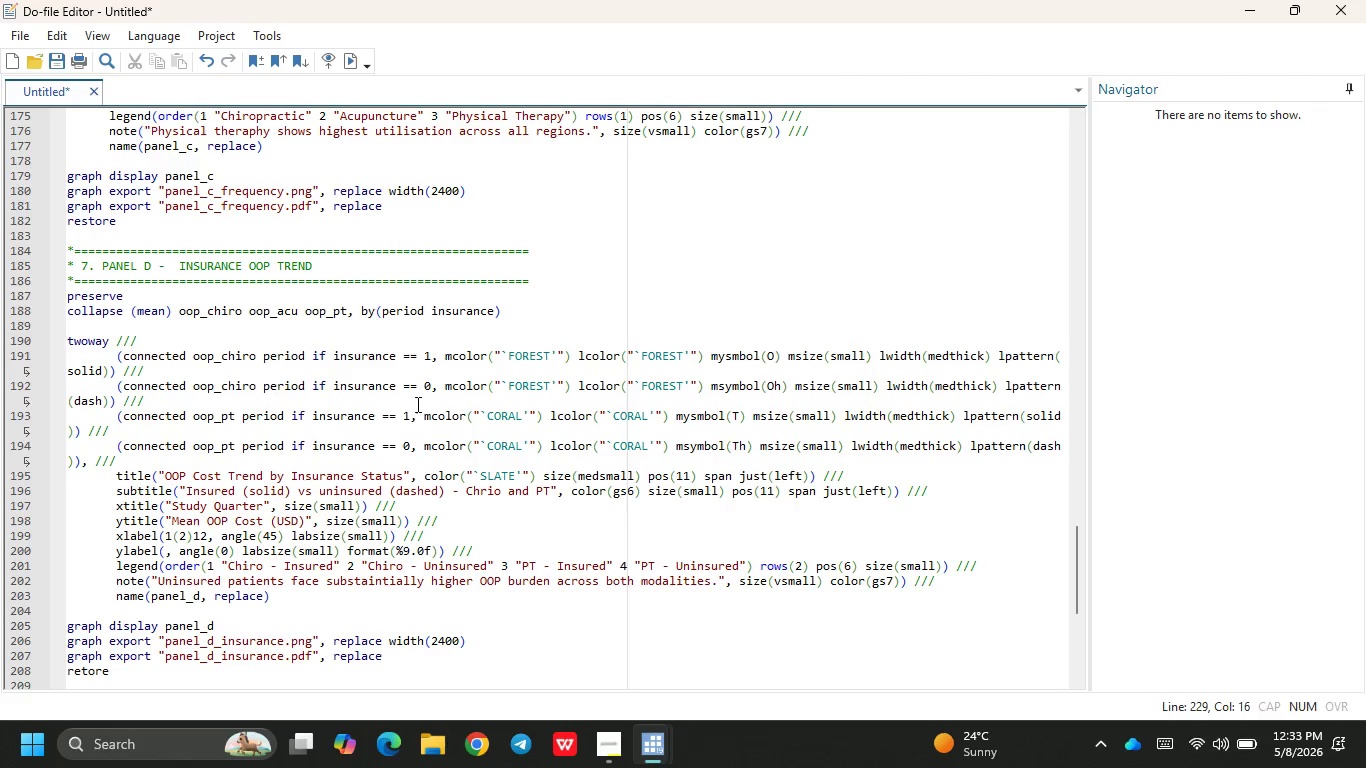 
wait(5.61)
 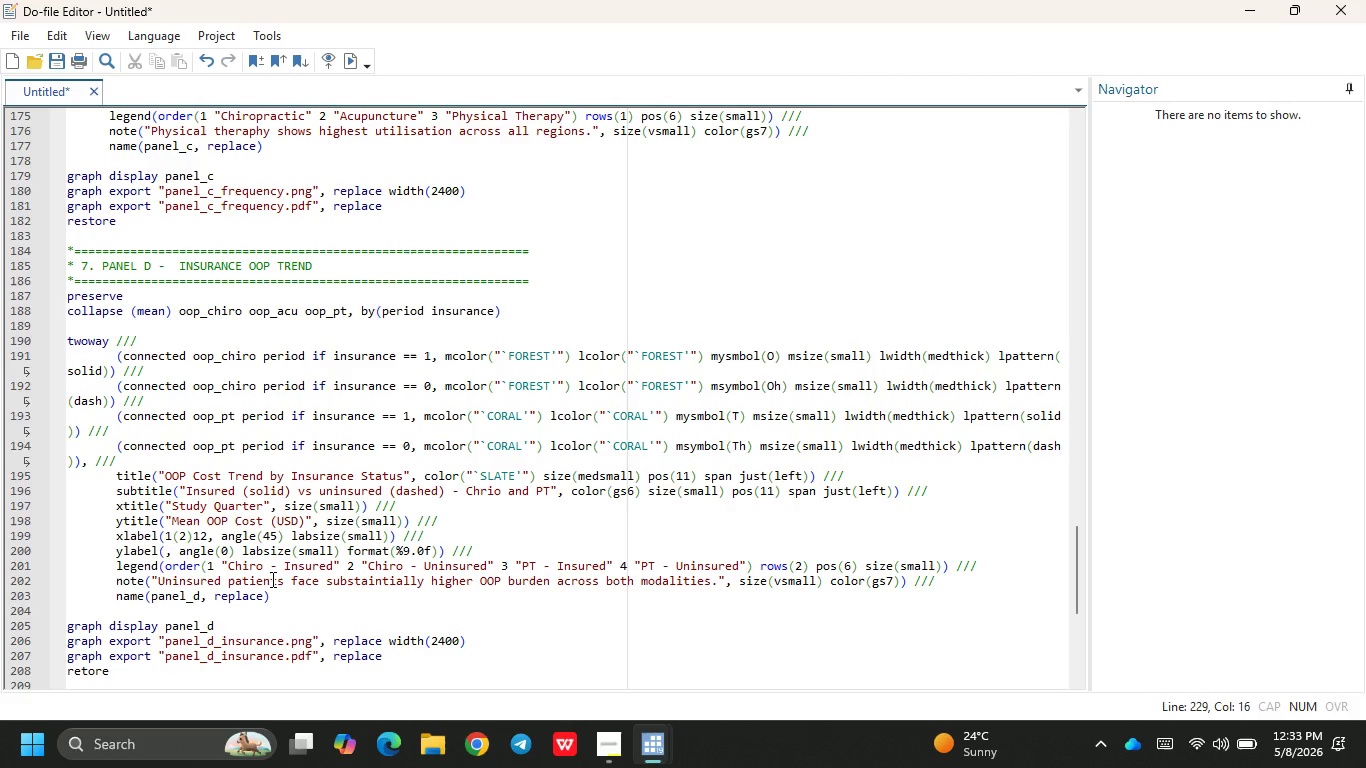 
scroll: coordinate [636, 437], scroll_direction: up, amount: 1.0
 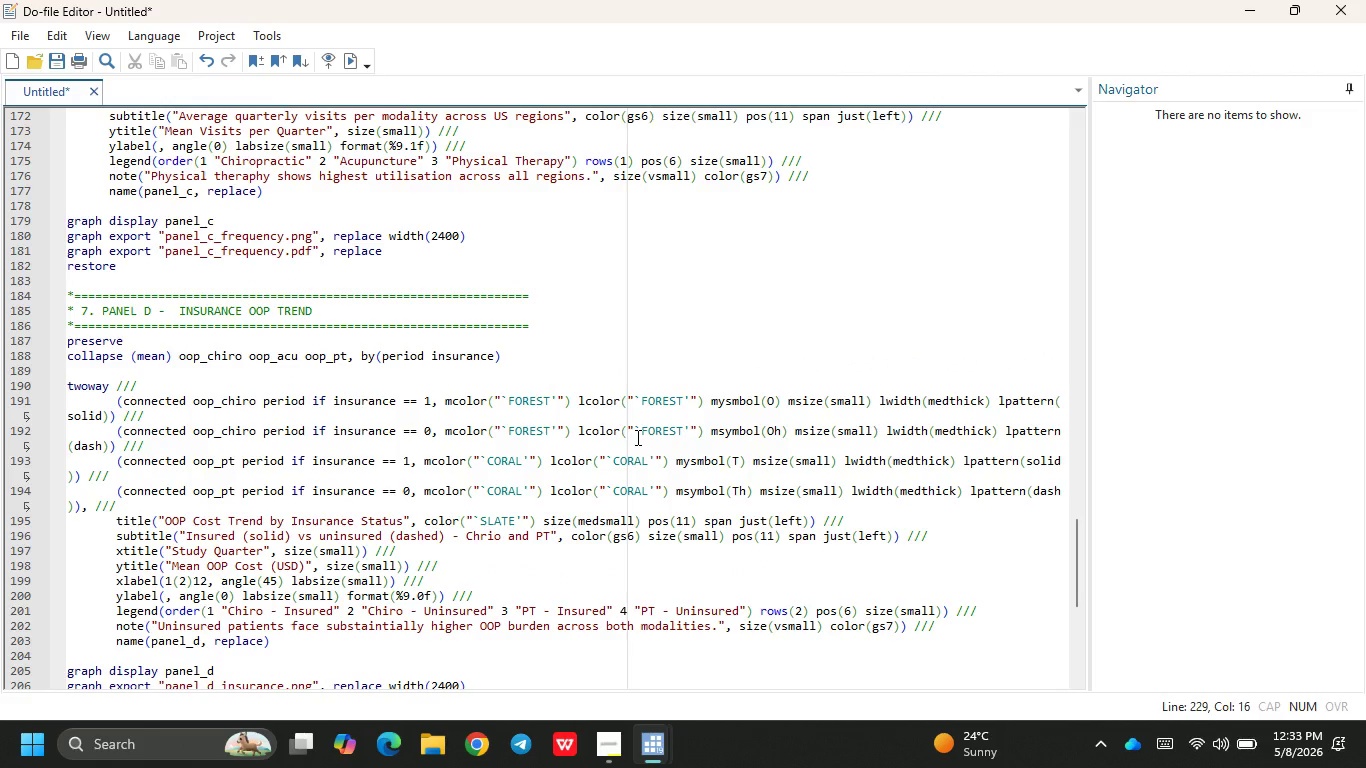 
wait(6.0)
 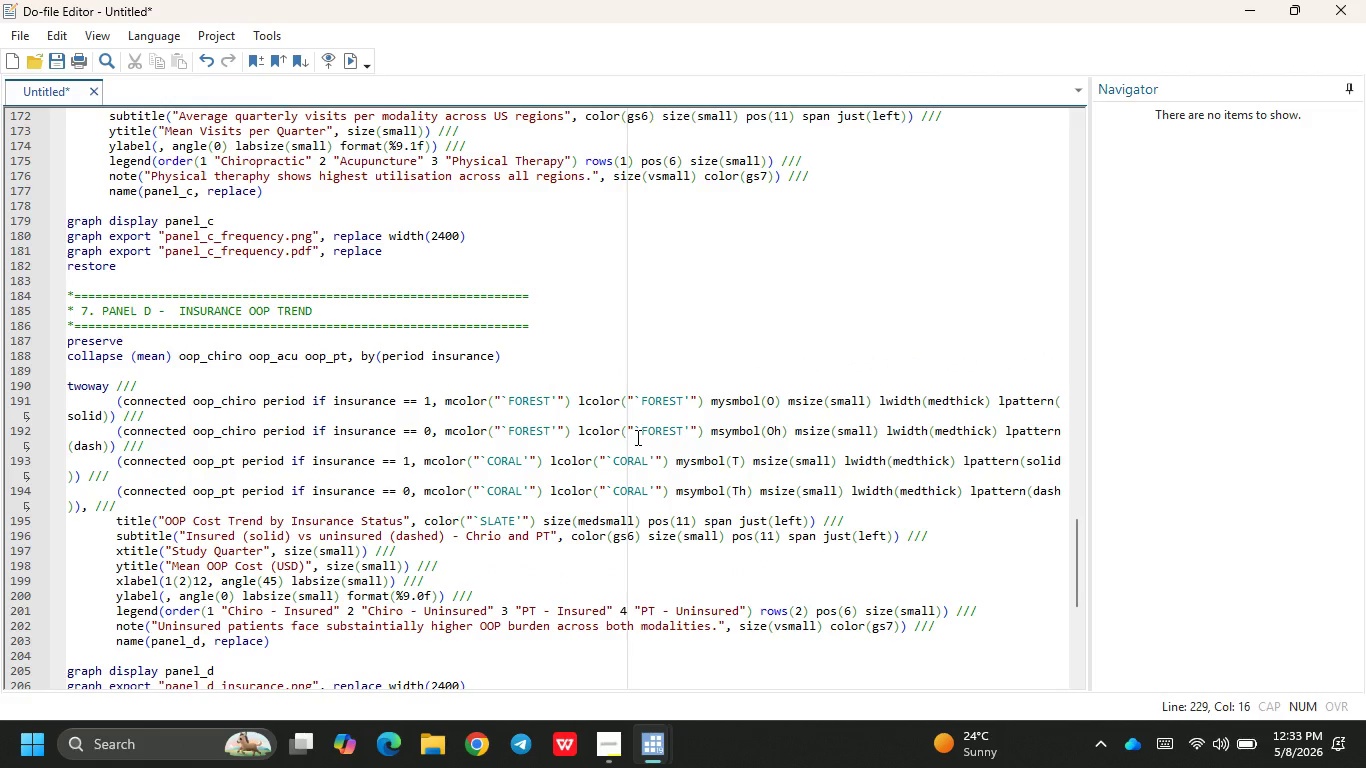 
scroll: coordinate [636, 437], scroll_direction: up, amount: 29.0
 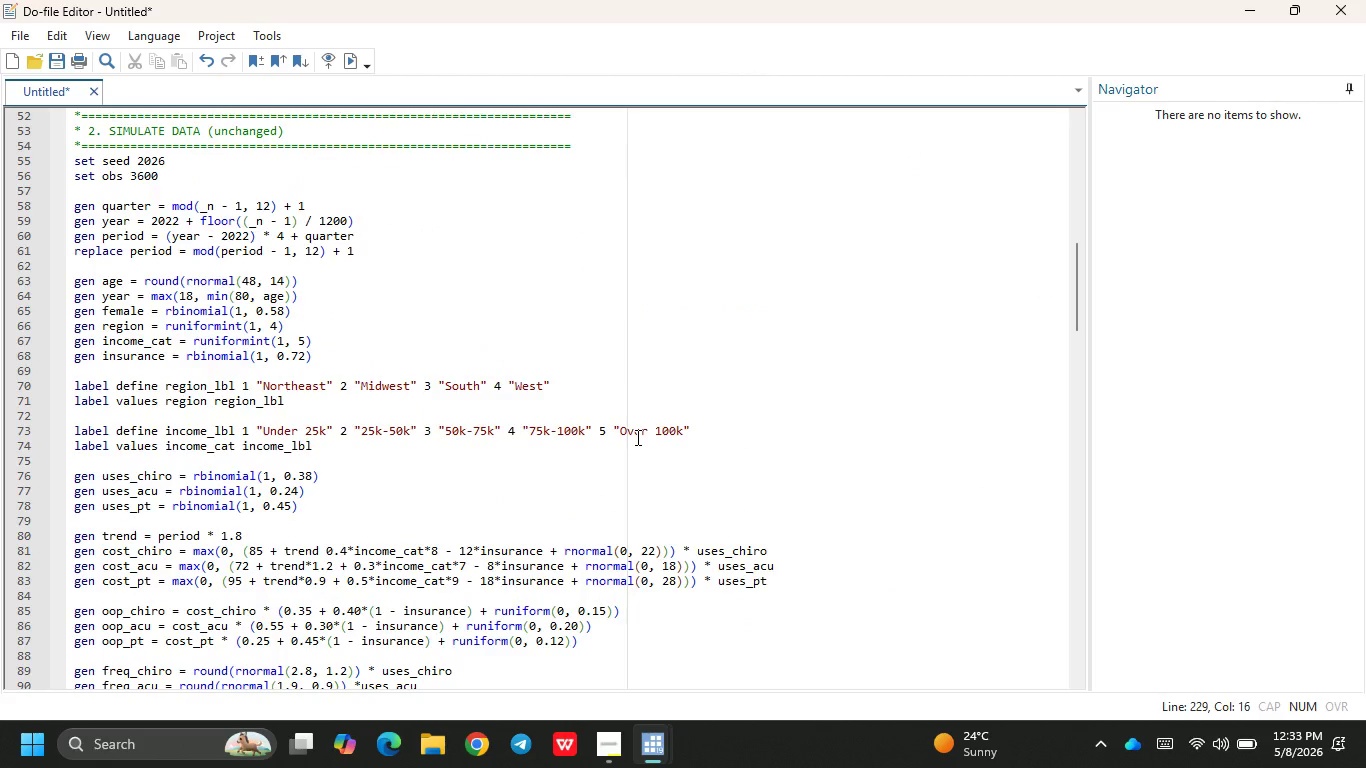 
wait(6.59)
 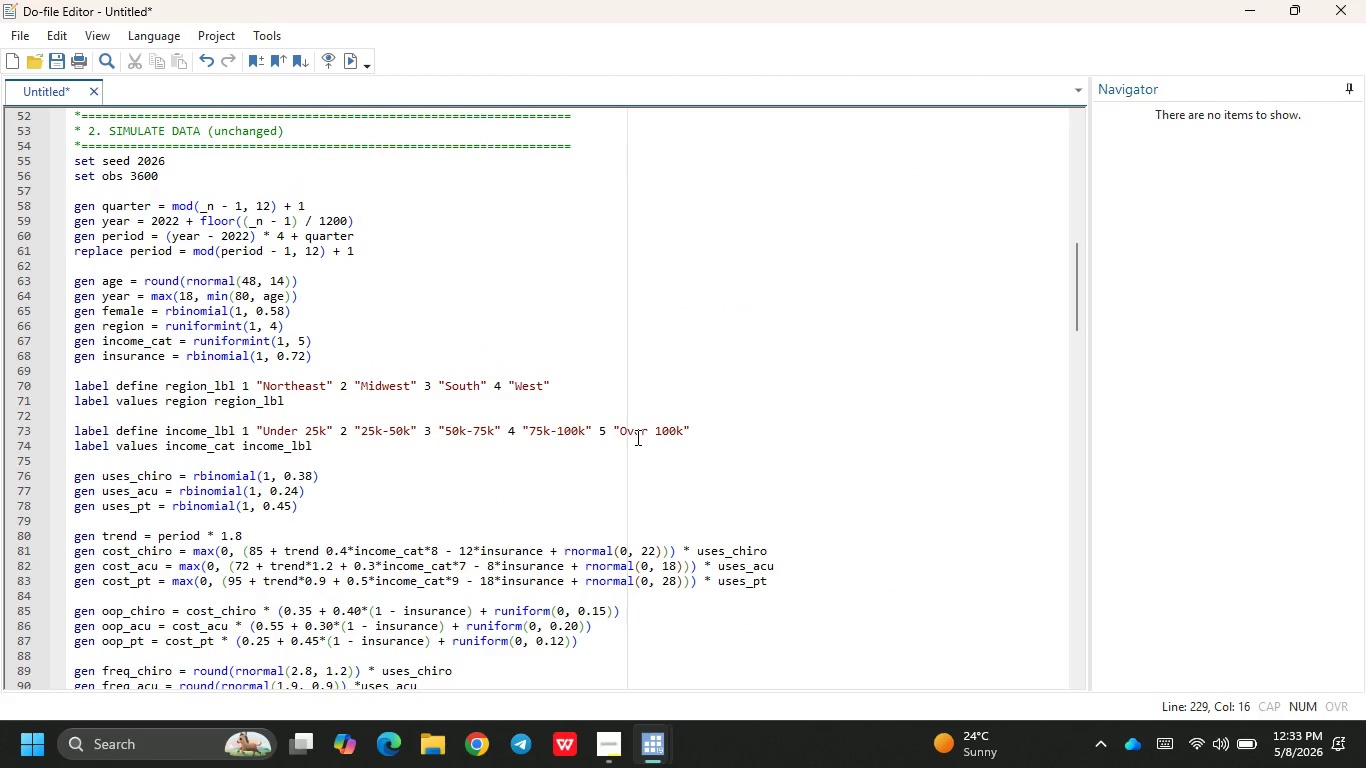 
scroll: coordinate [229, 504], scroll_direction: up, amount: 7.0
 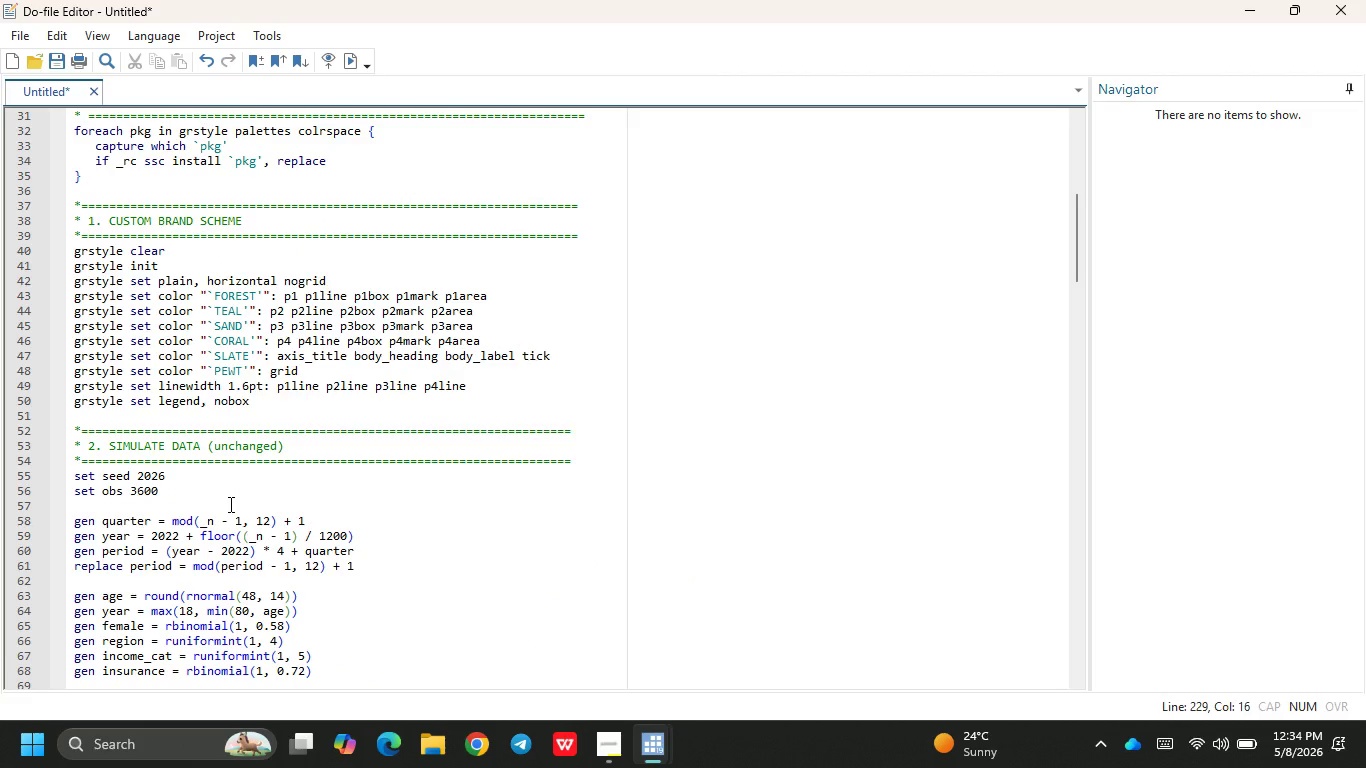 
scroll: coordinate [237, 506], scroll_direction: down, amount: 65.0
 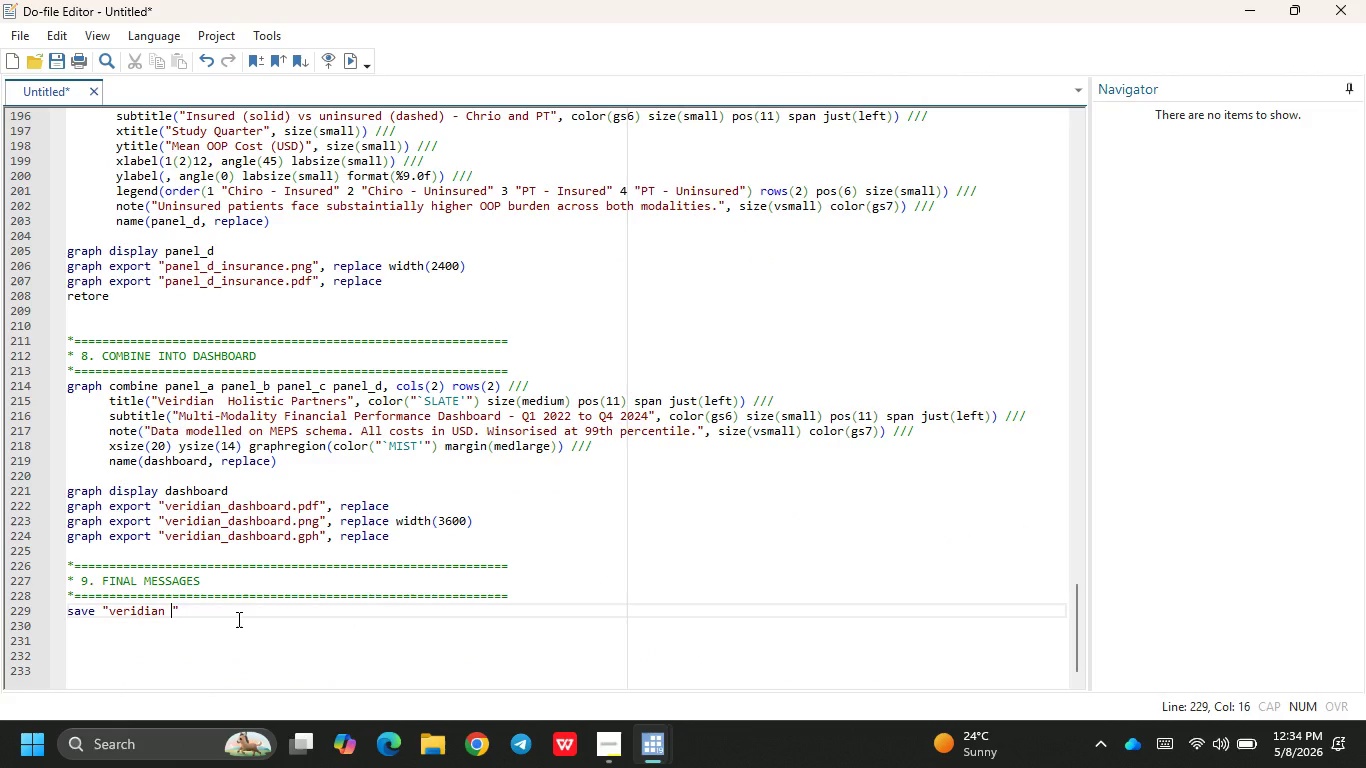 
key(Backspace)
type(_cleaned.dta)
 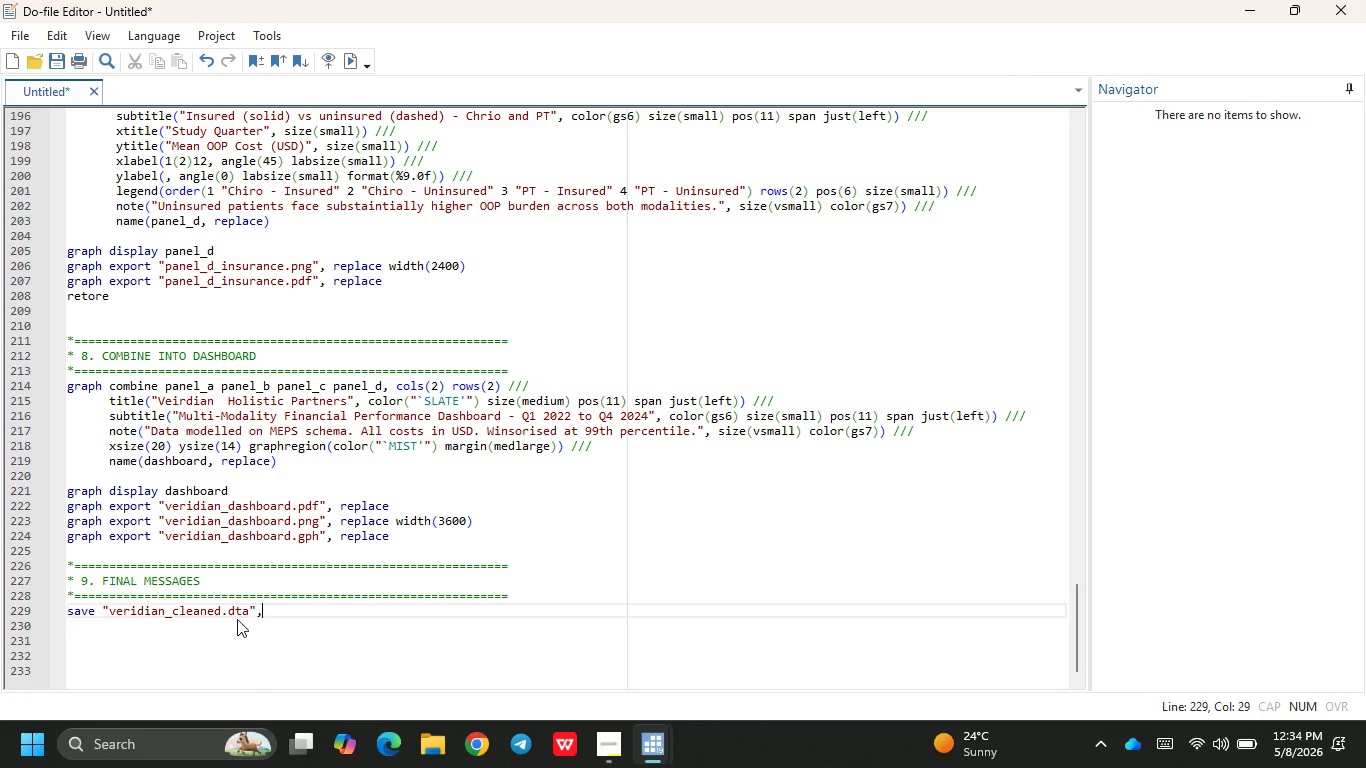 
 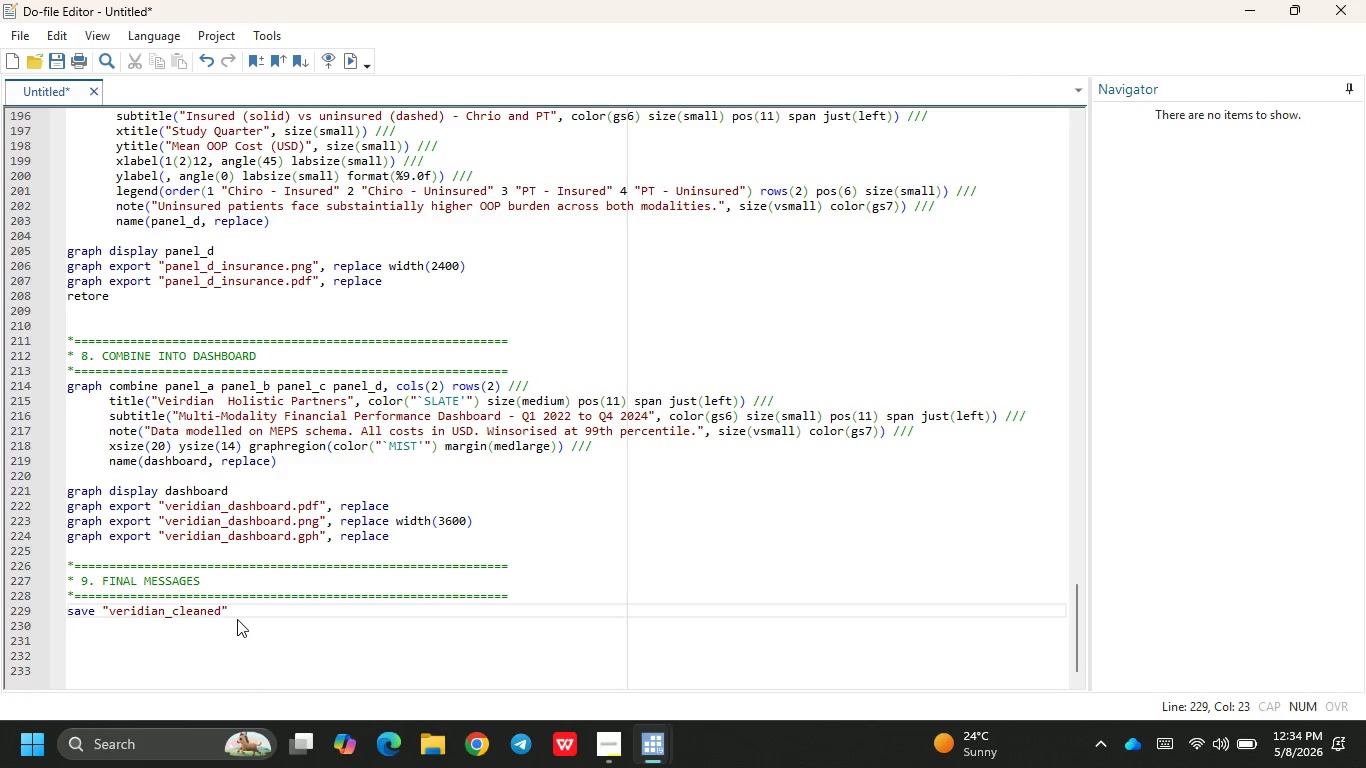 
key(ArrowRight)
 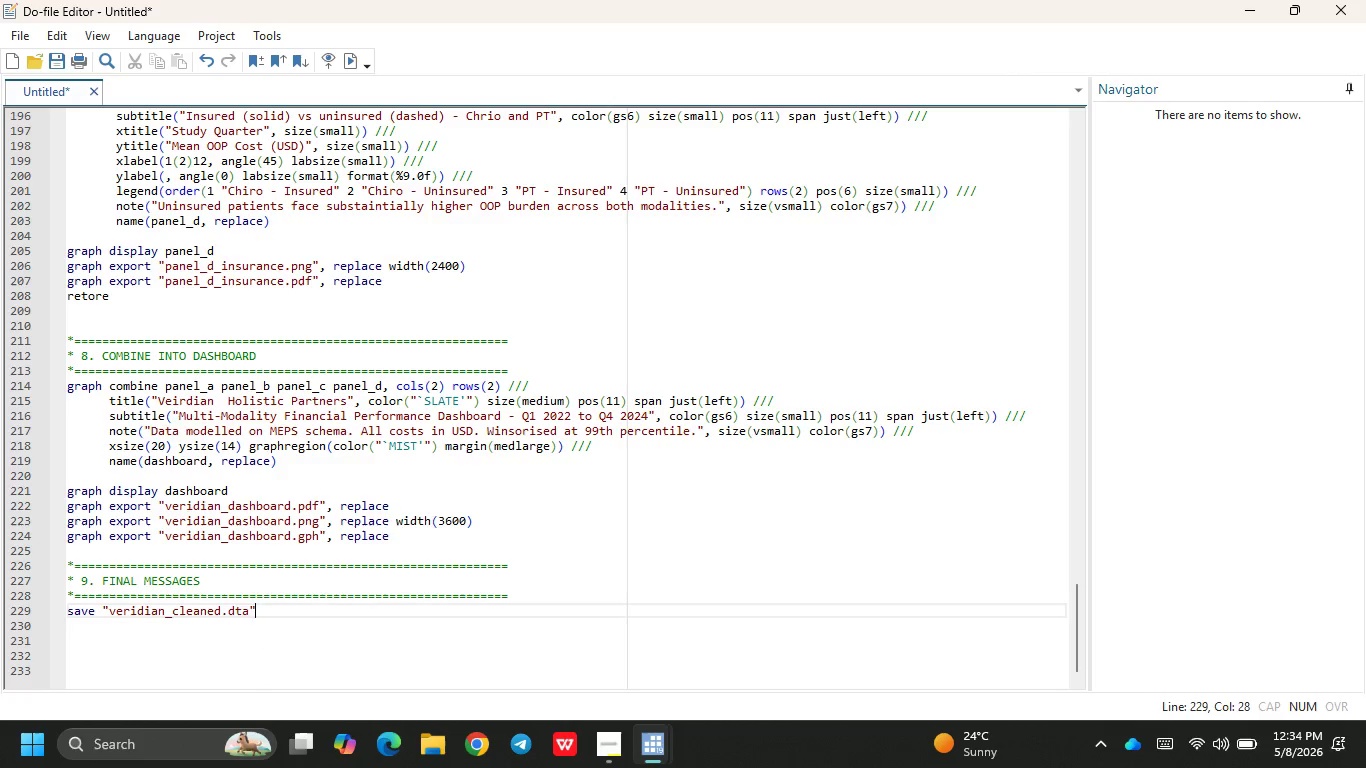 
type(, replace)
 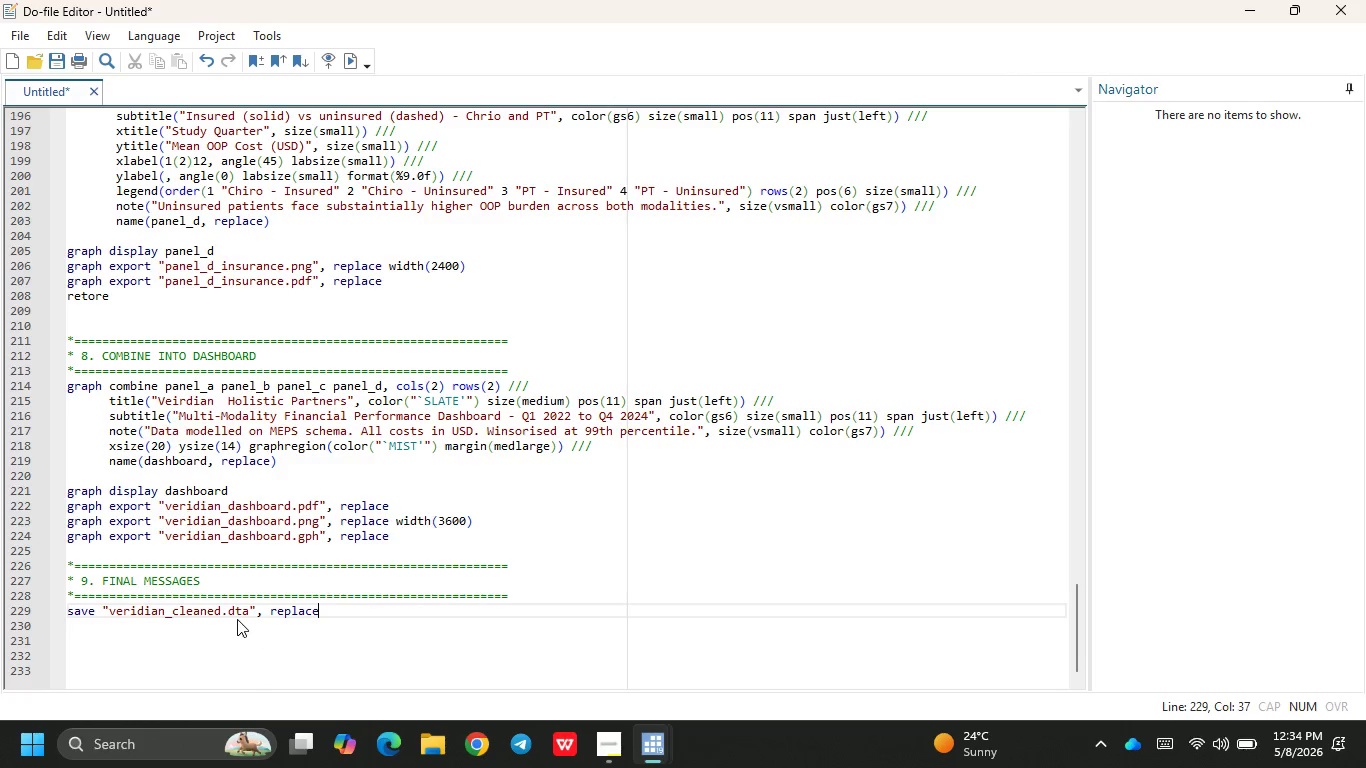 
key(Enter)
 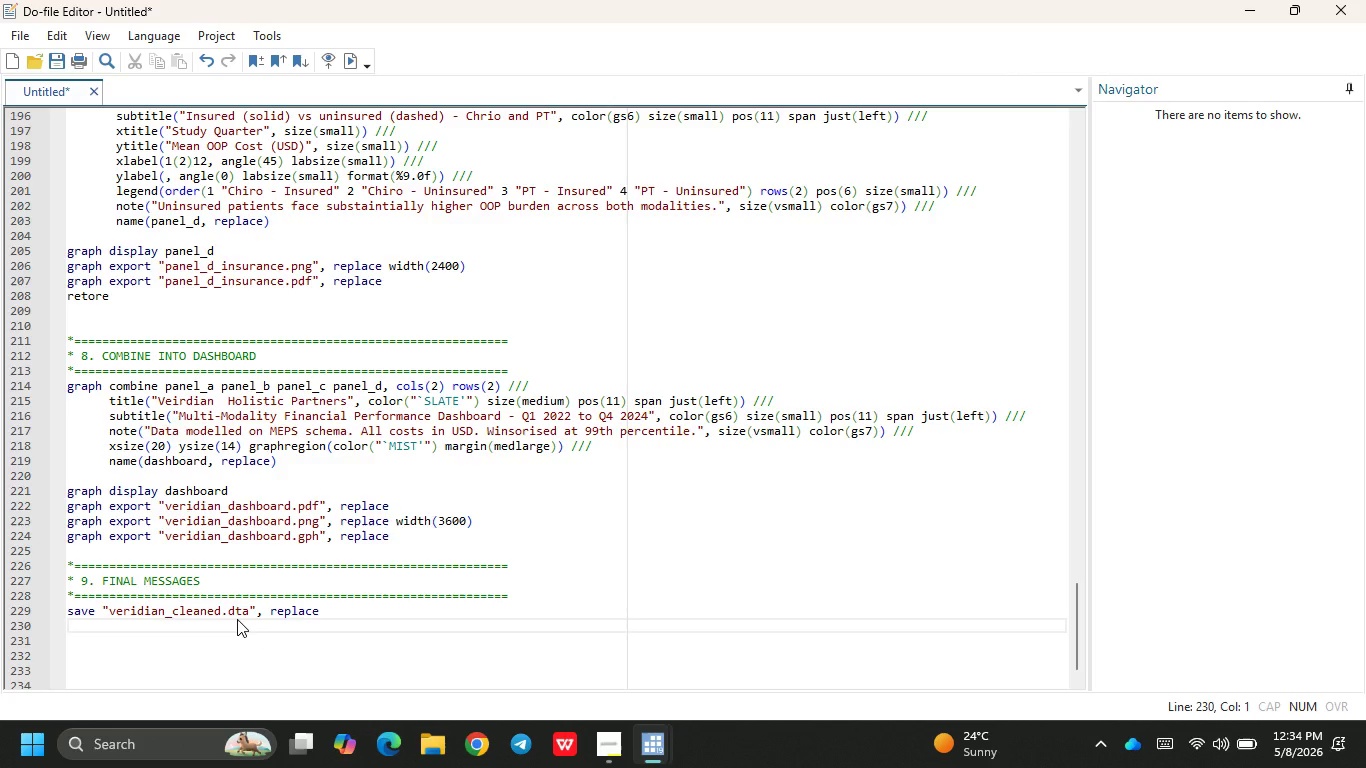 
type(export delim)
 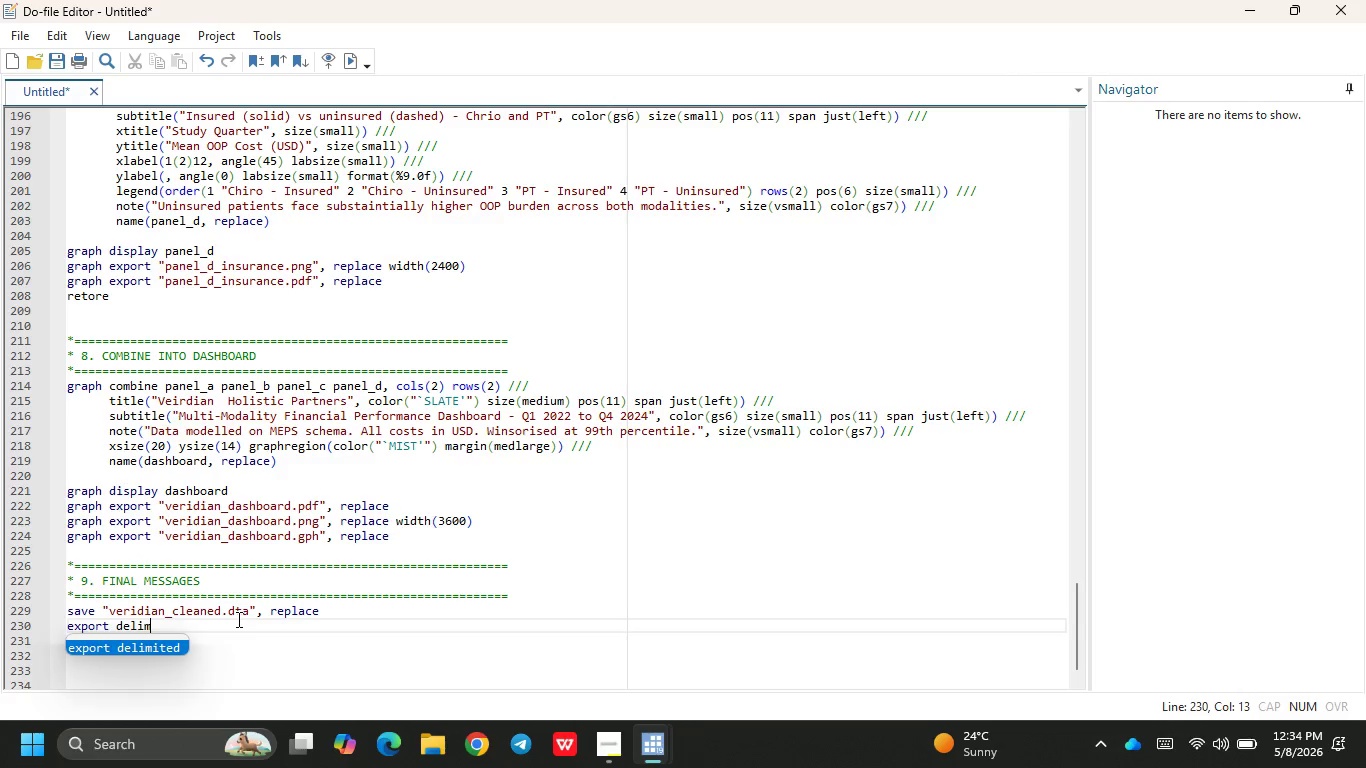 
key(Enter)
 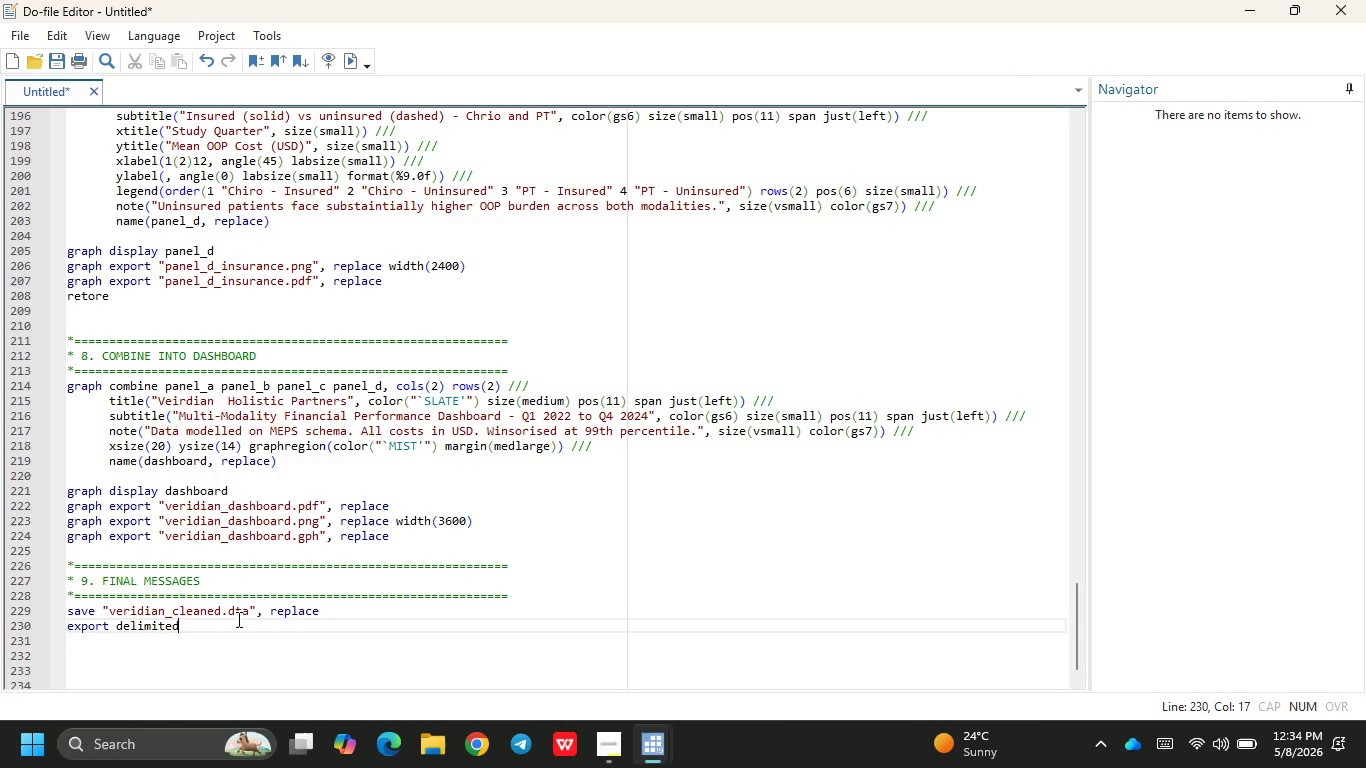 
type( "vreid)
 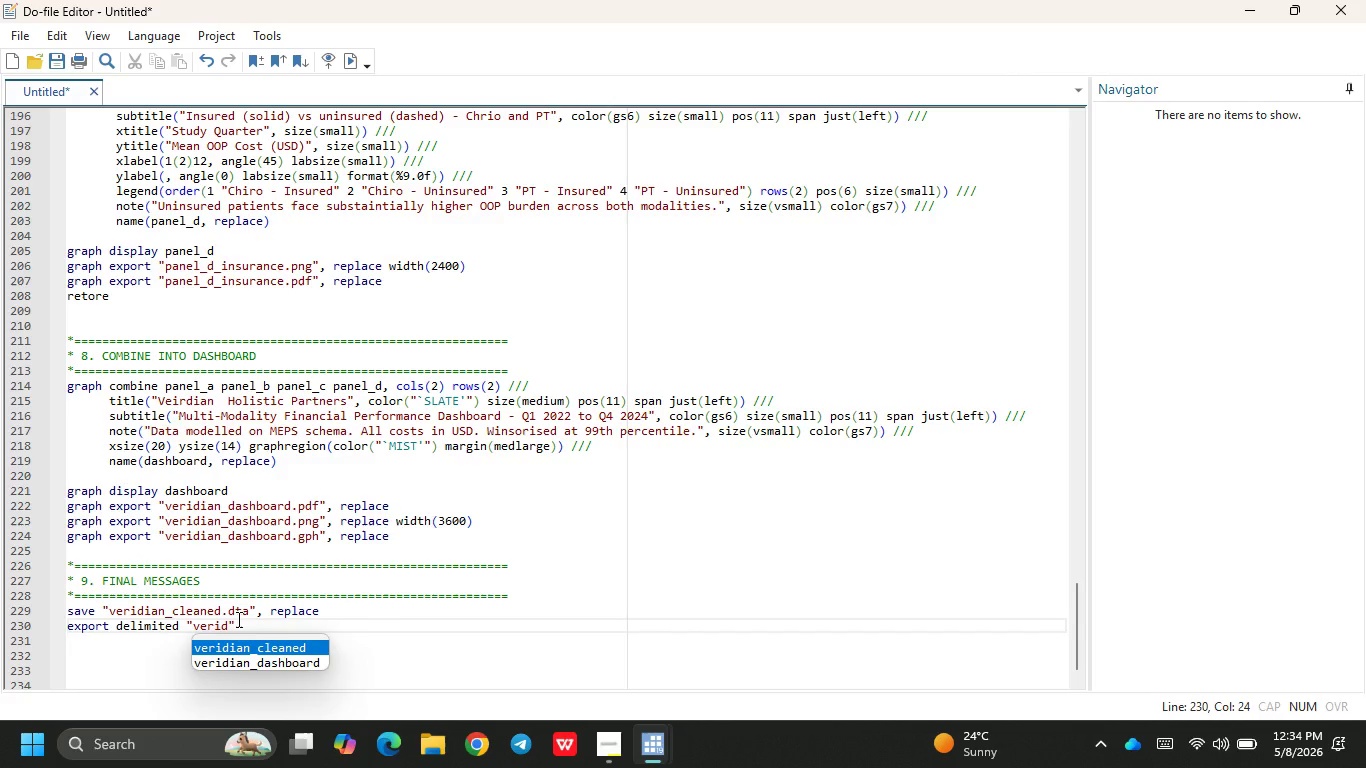 
key(Enter)
 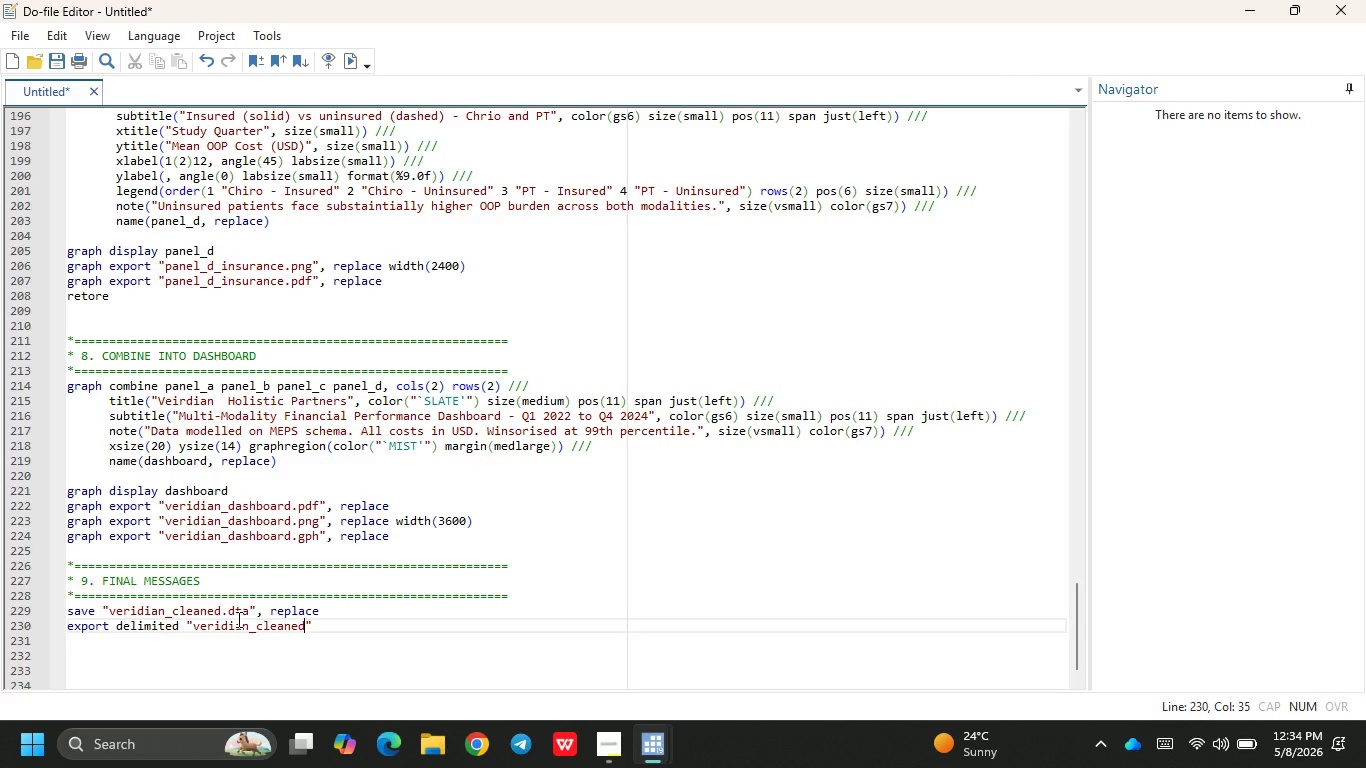 
key(Backspace)
key(Backspace)
key(Backspace)
key(Backspace)
key(Backspace)
key(Backspace)
key(Backspace)
type(syntheti)
 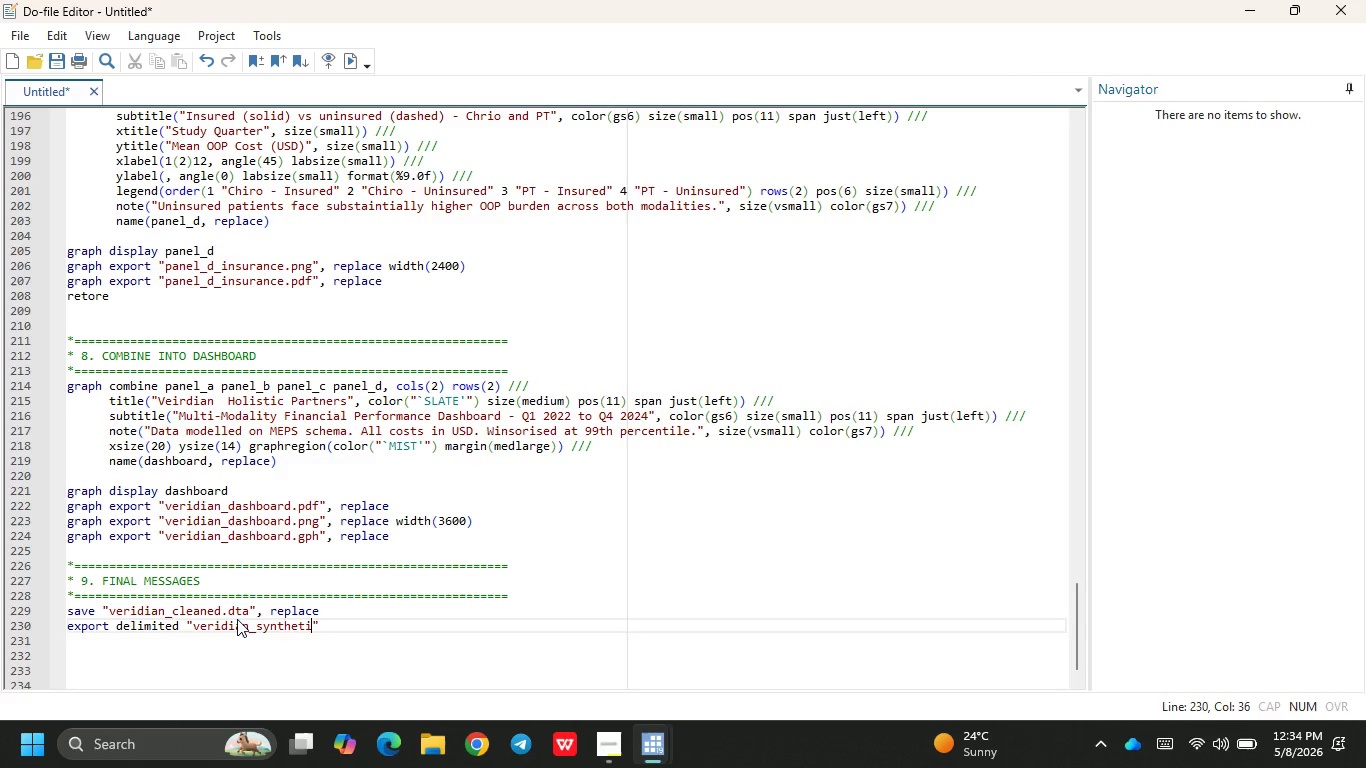 
type(c.csv)
 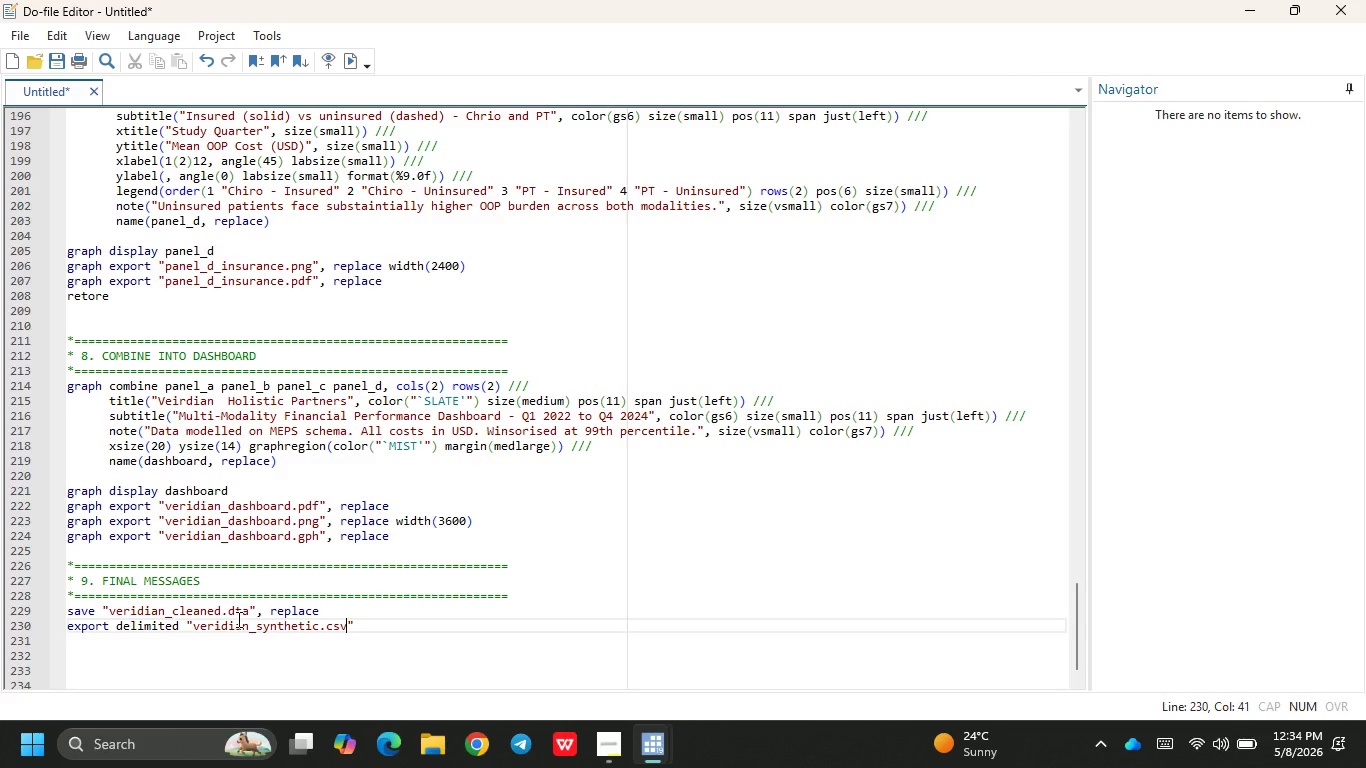 
wait(6.0)
 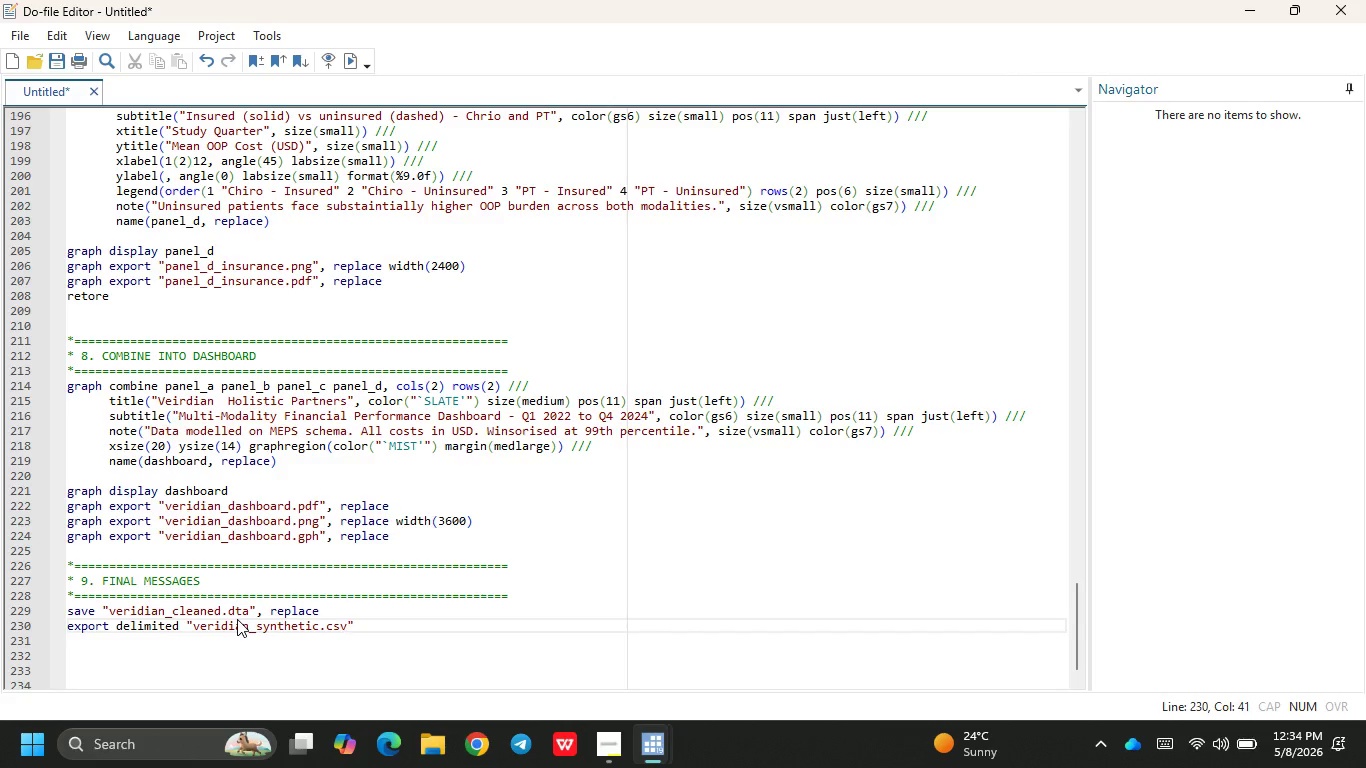 
key(ArrowRight)
 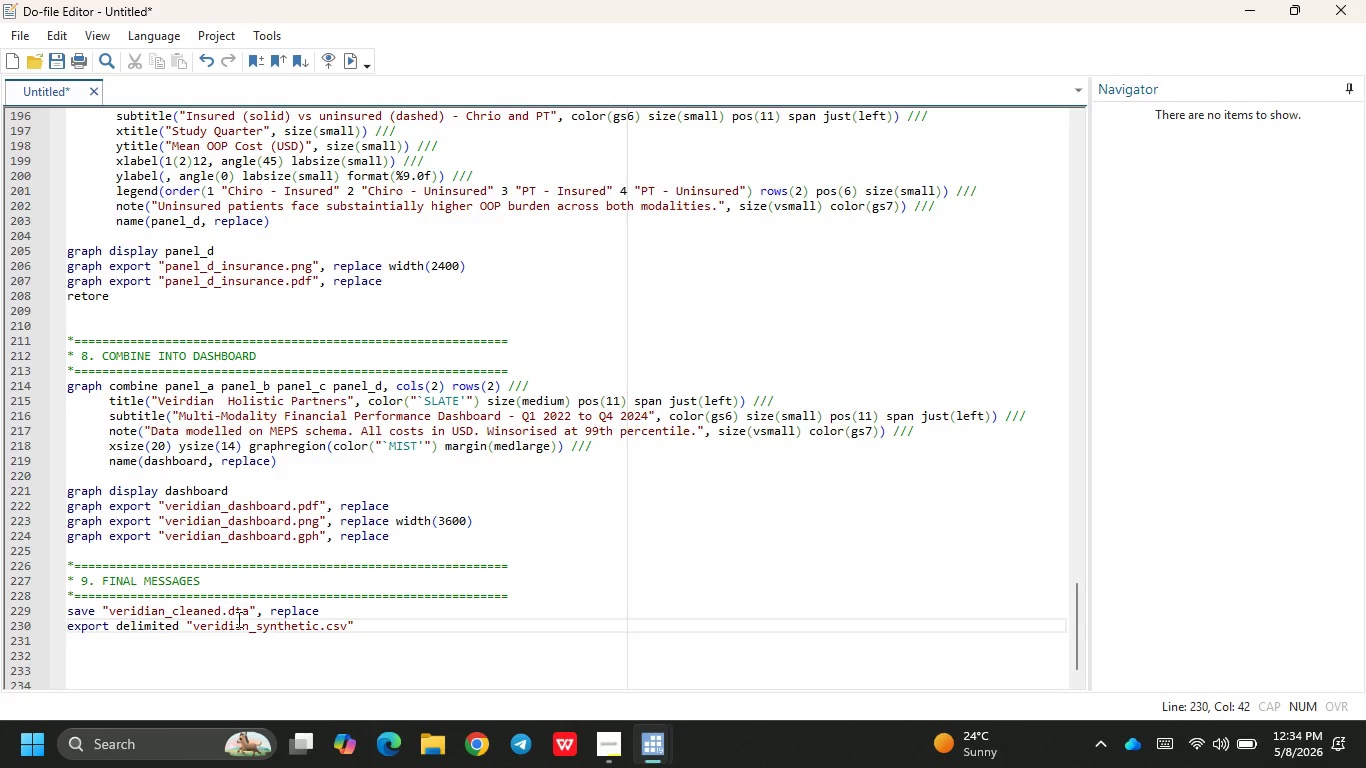 
type(, erplace)
 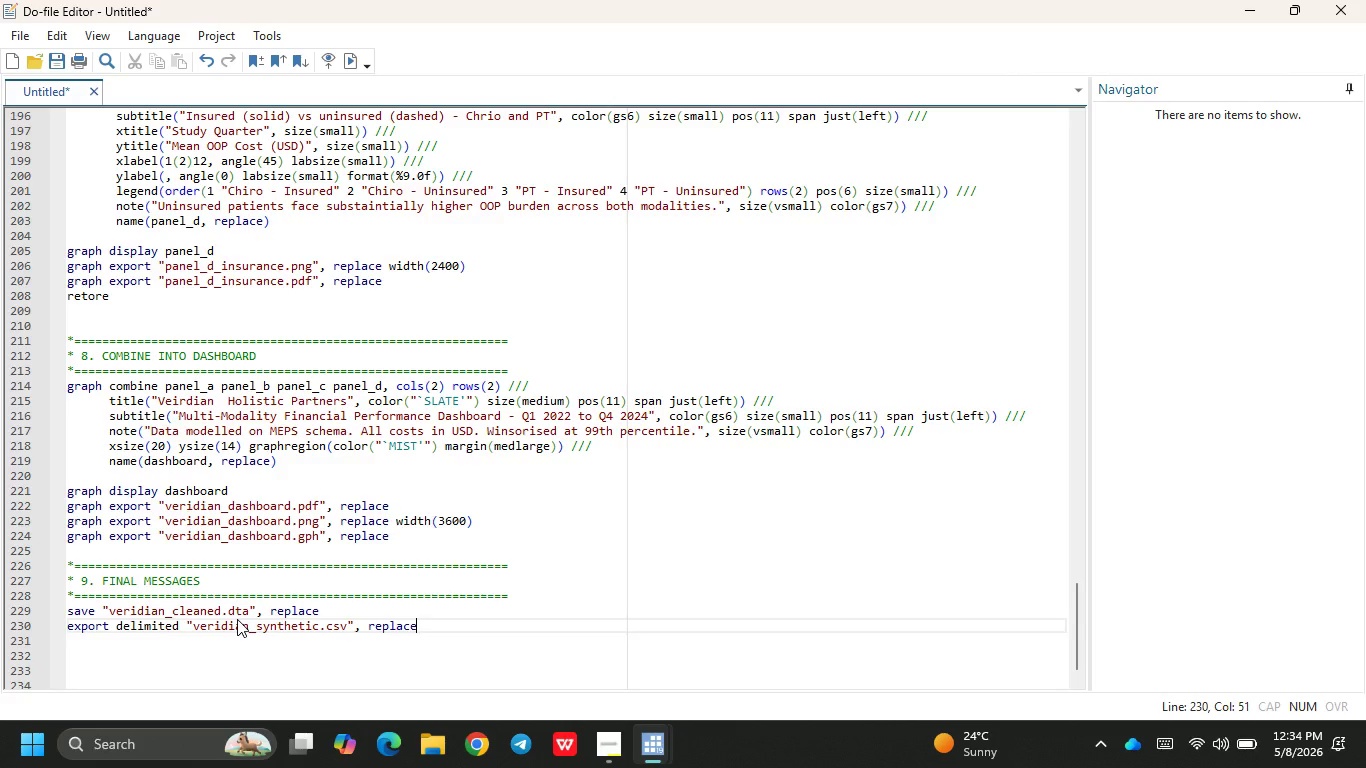 
wait(11.73)
 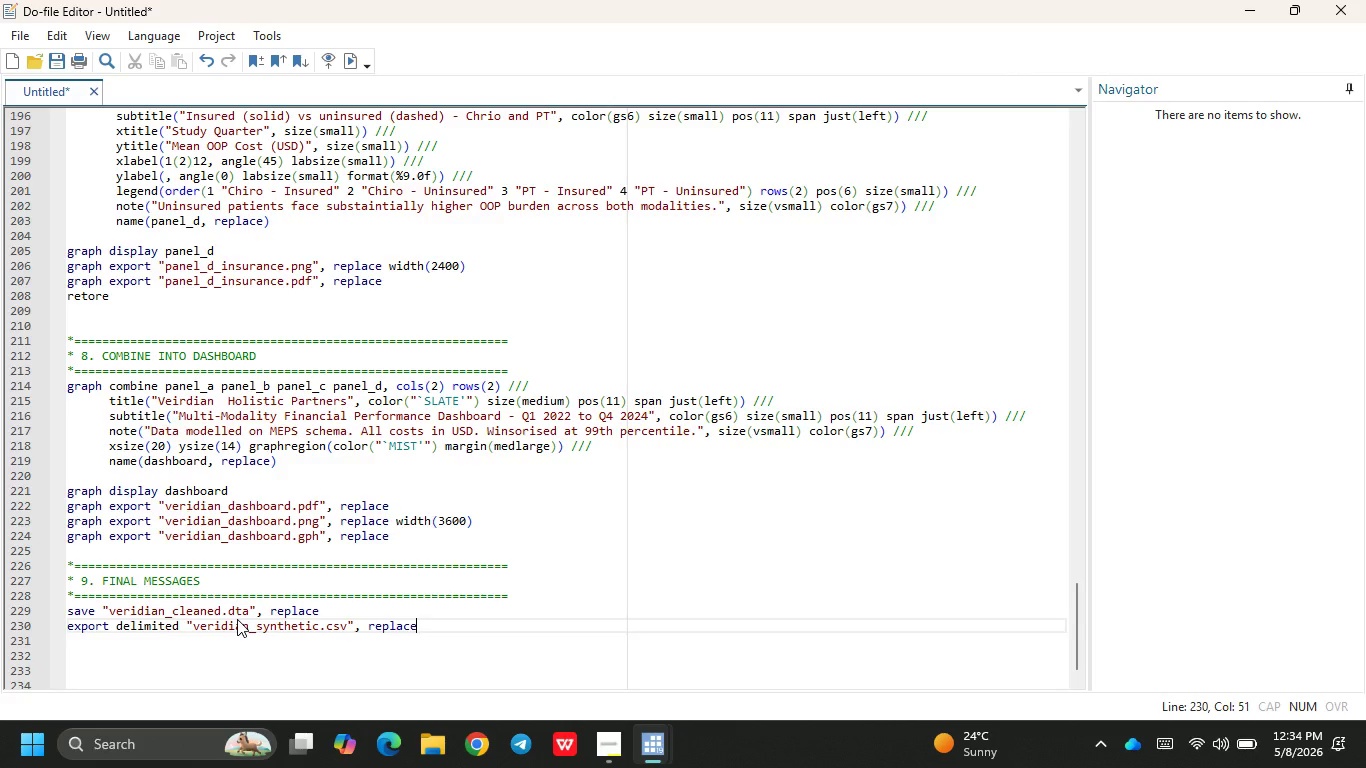 
key(Enter)
 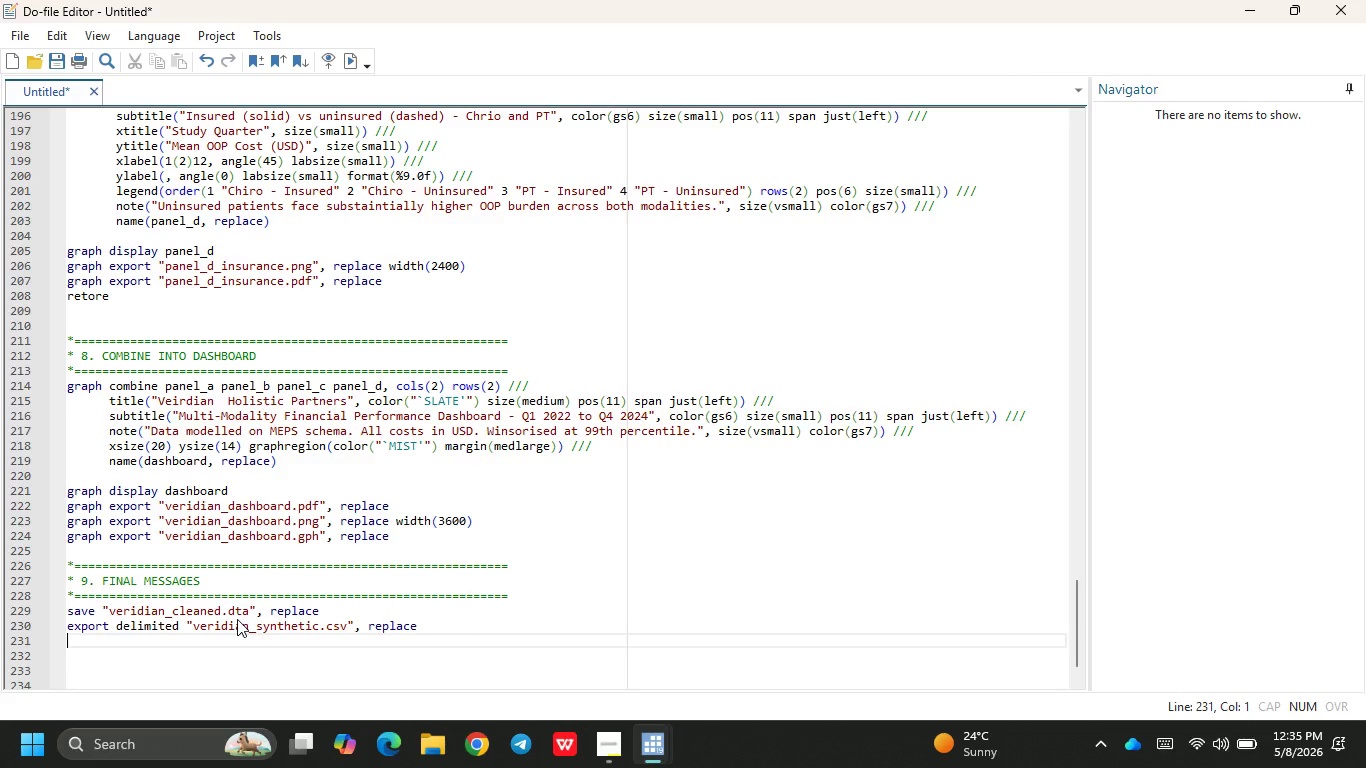 
key(Enter)
 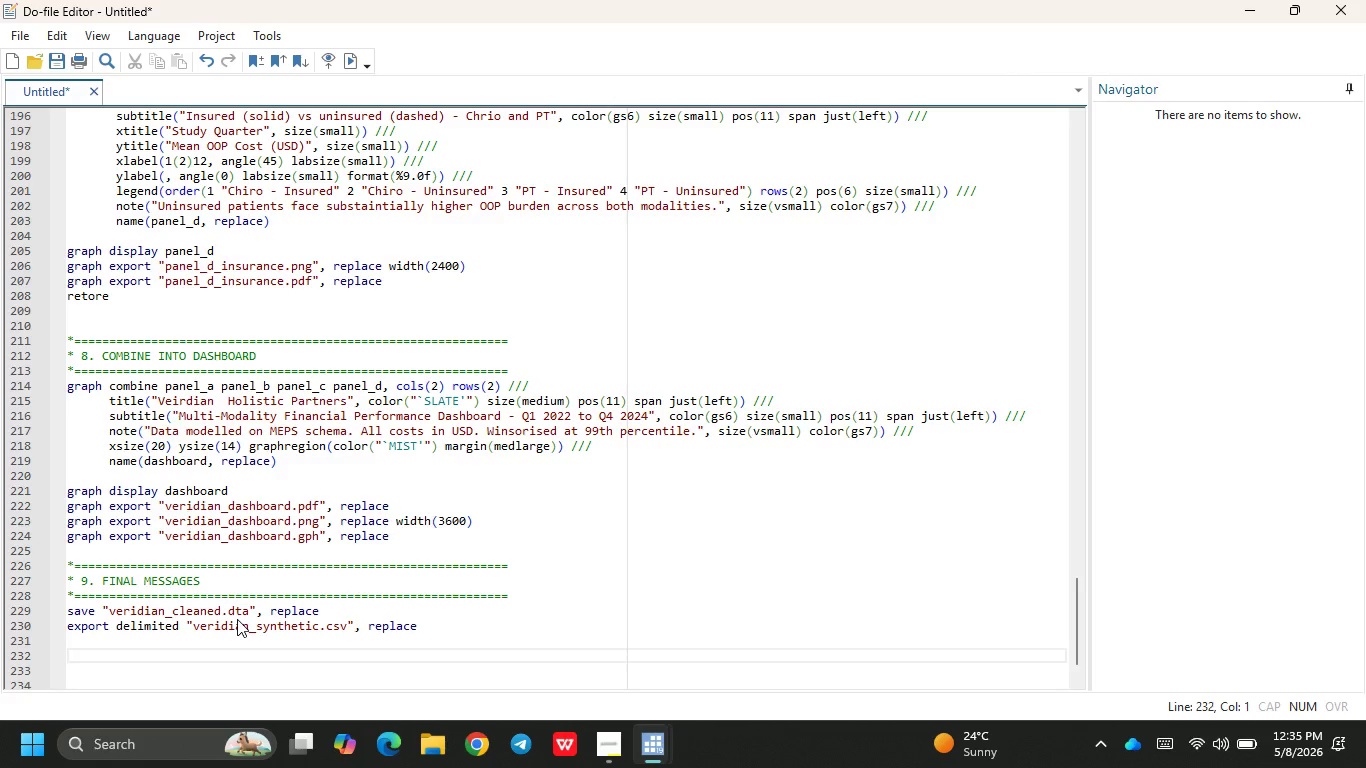 
type(ispla)
key(Backspace)
key(Backspace)
key(Backspace)
key(Backspace)
key(Backspace)
type(display)
 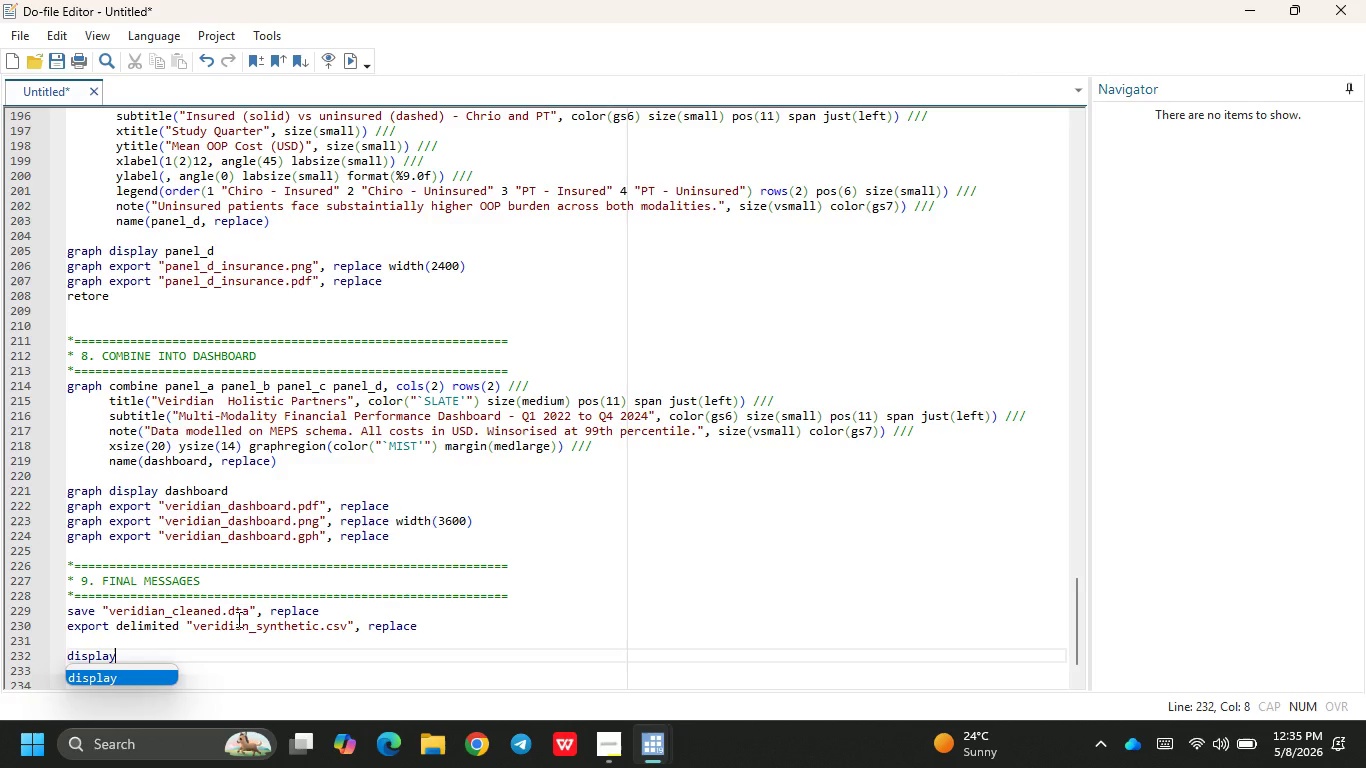 
wait(12.62)
 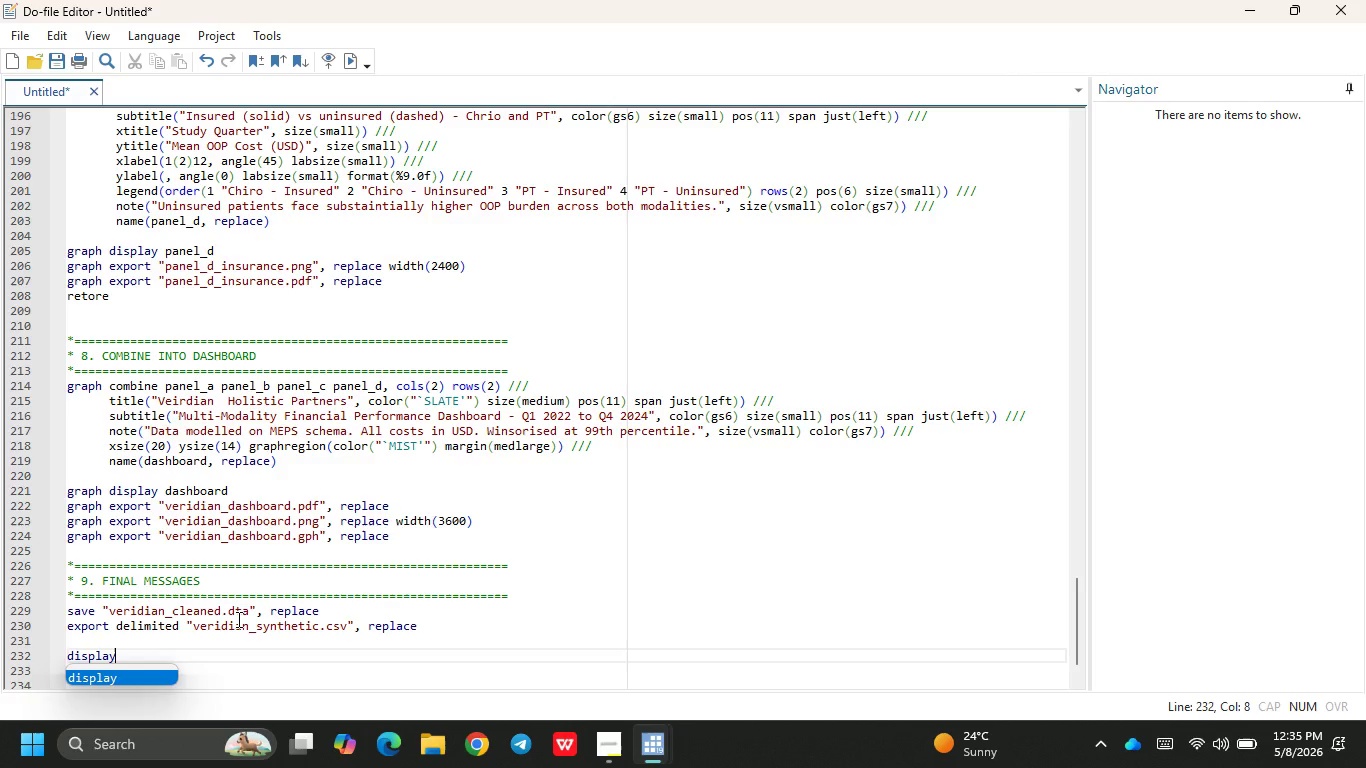 
key(Enter)
 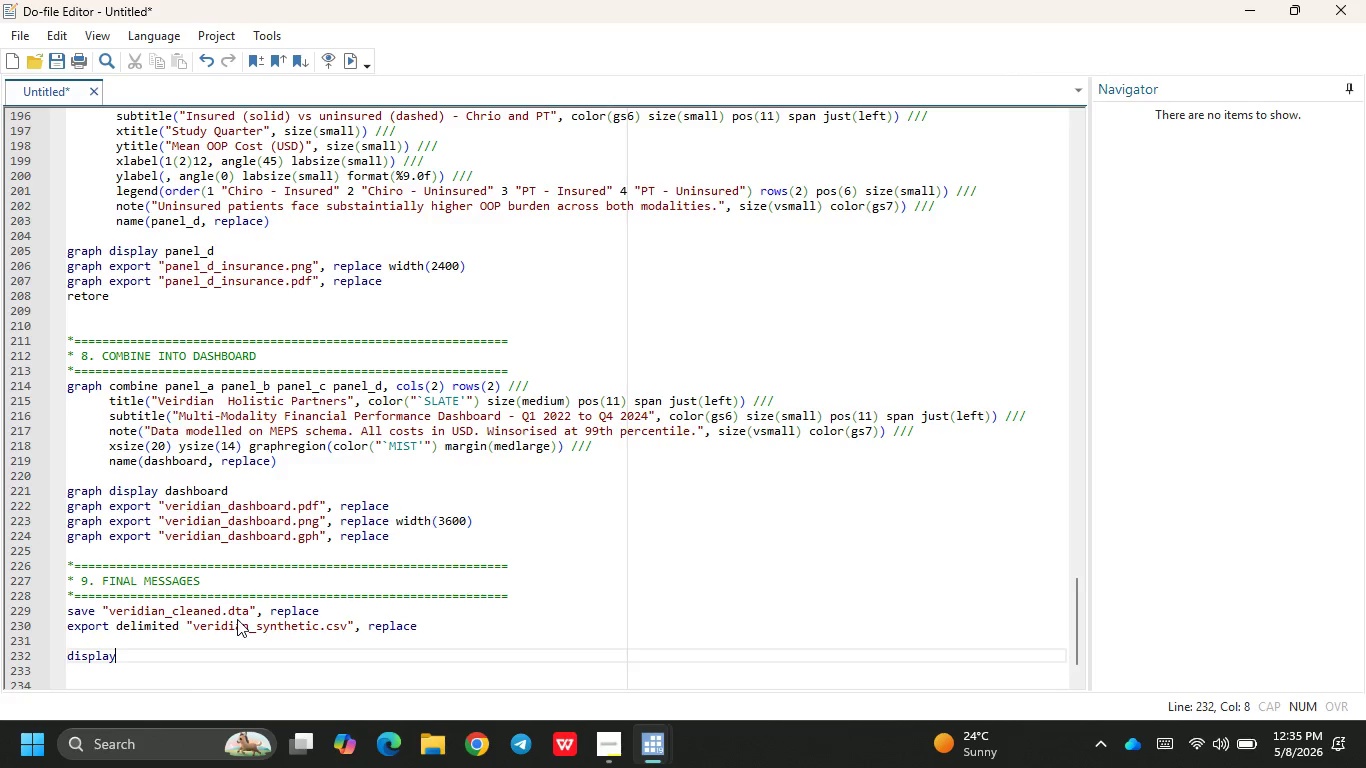 
type( as)
 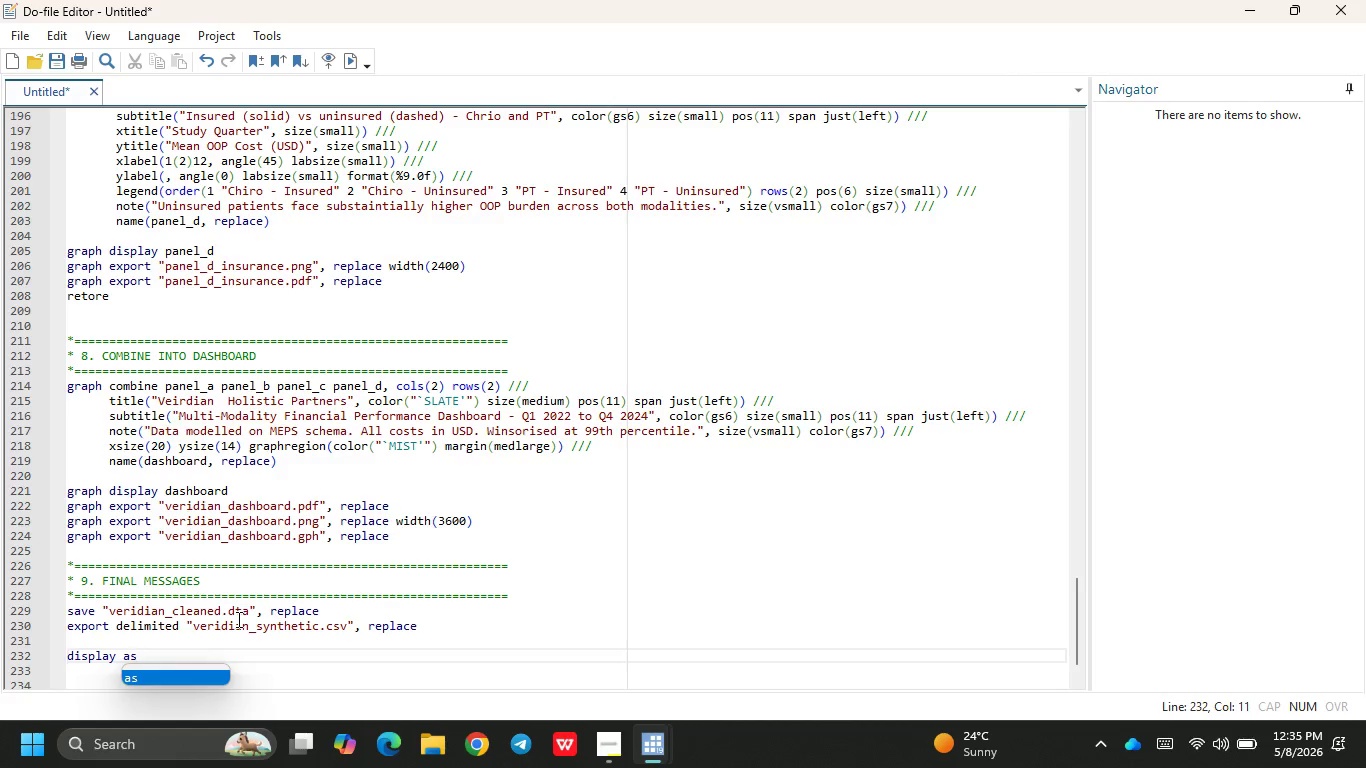 
wait(9.78)
 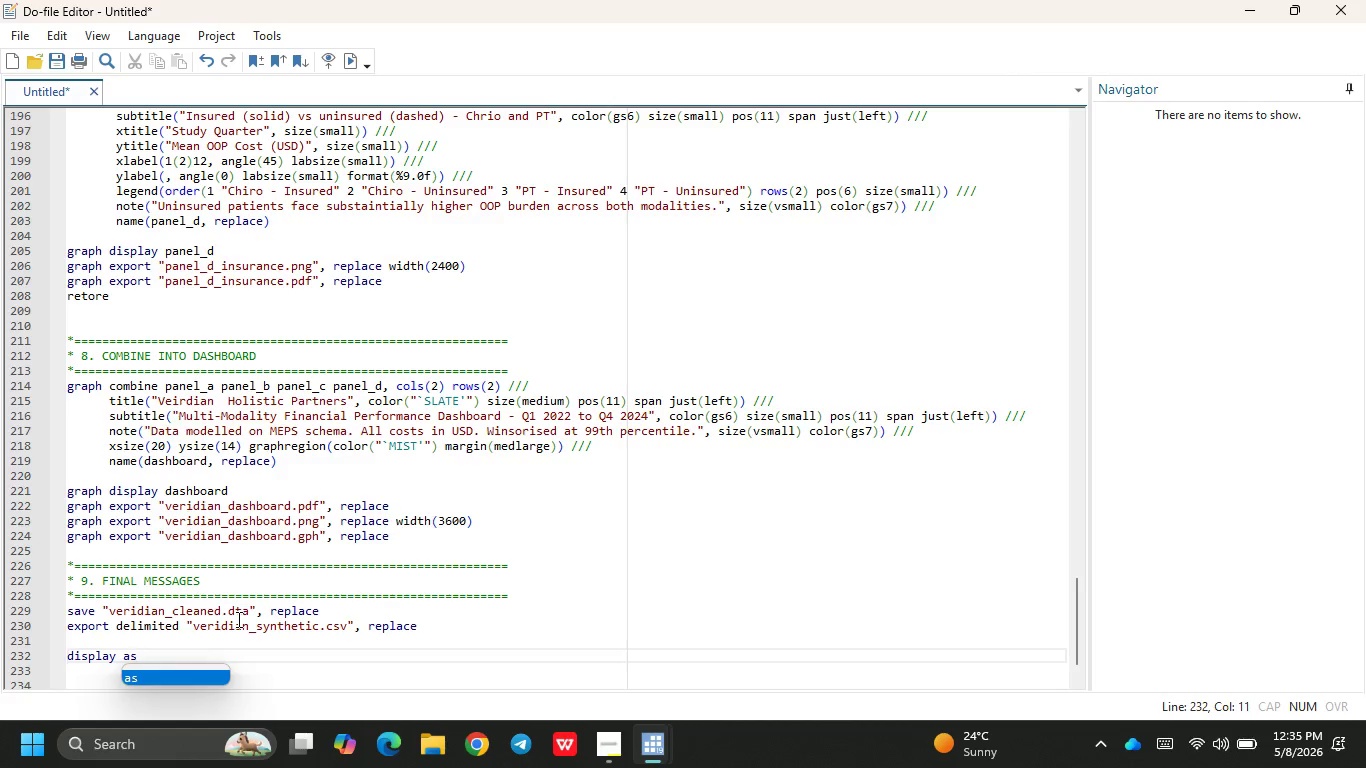 
type( result _newline)
 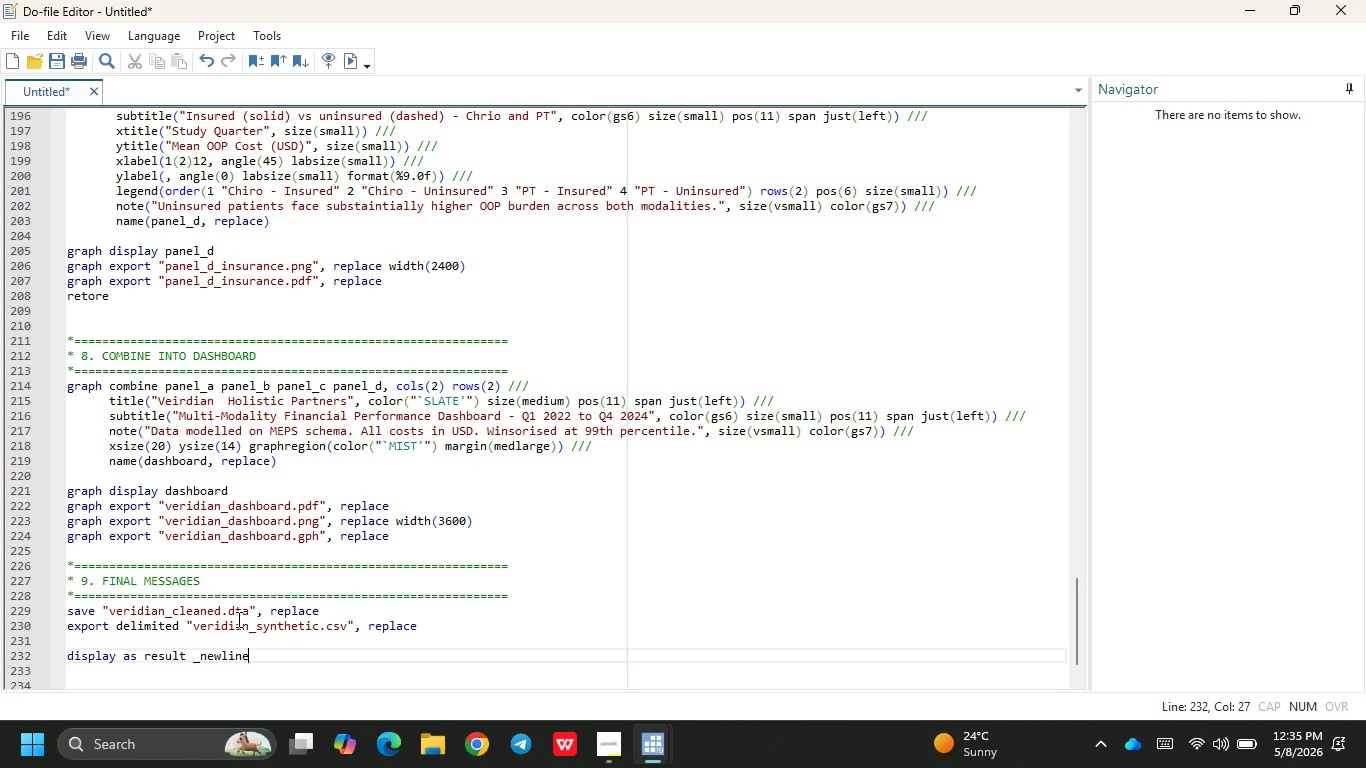 
wait(12.61)
 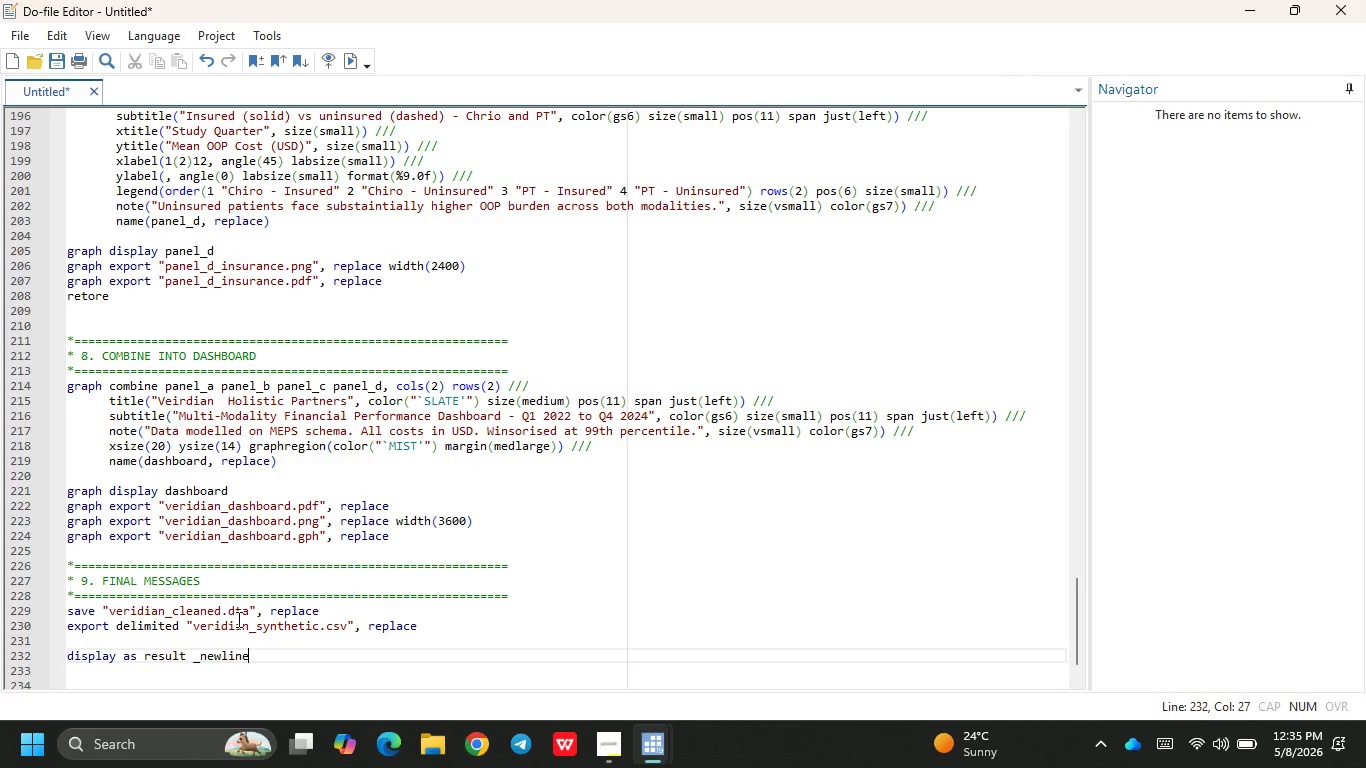 
left_click([611, 740])